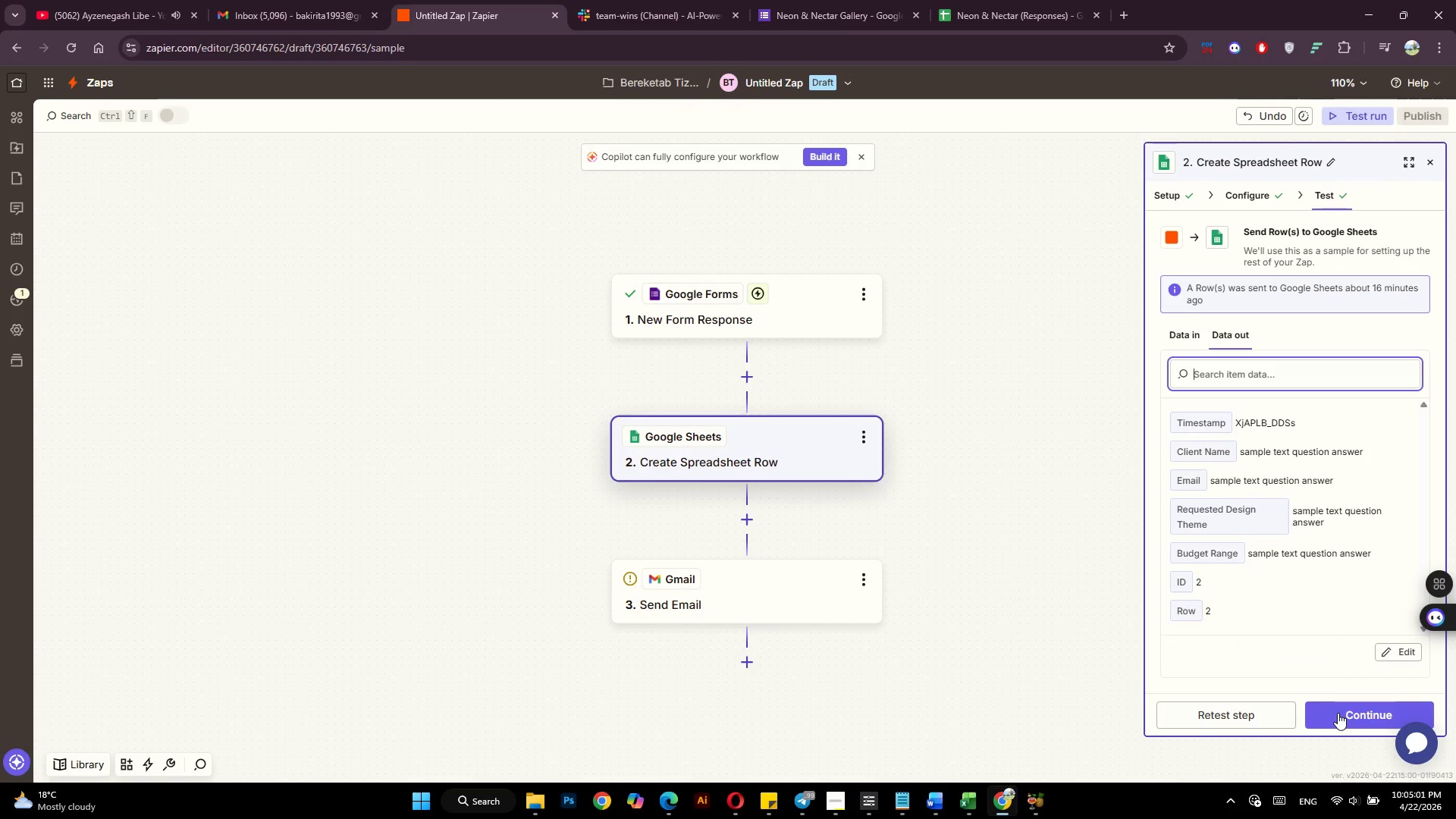 
left_click([1338, 713])
 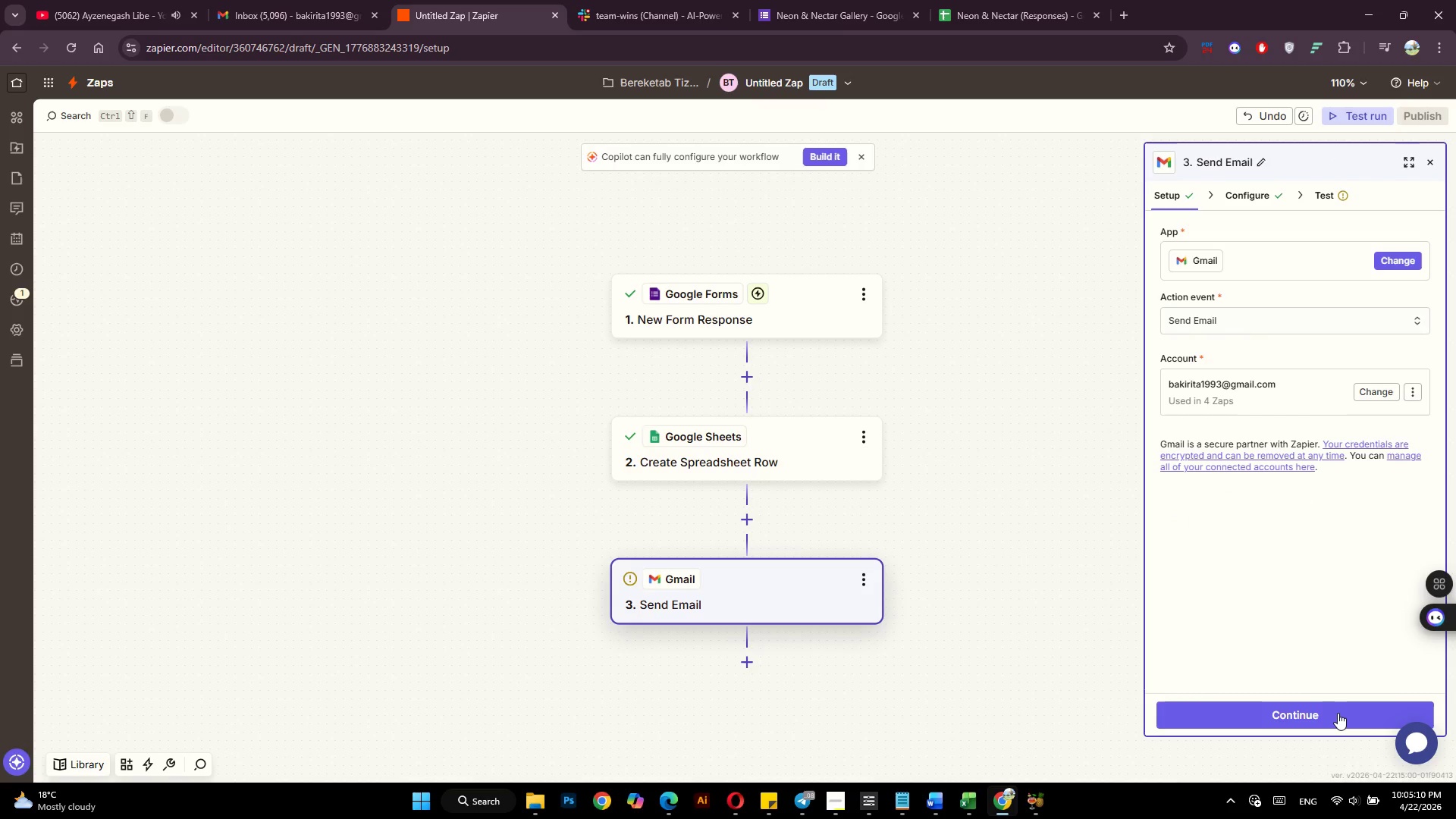 
wait(9.16)
 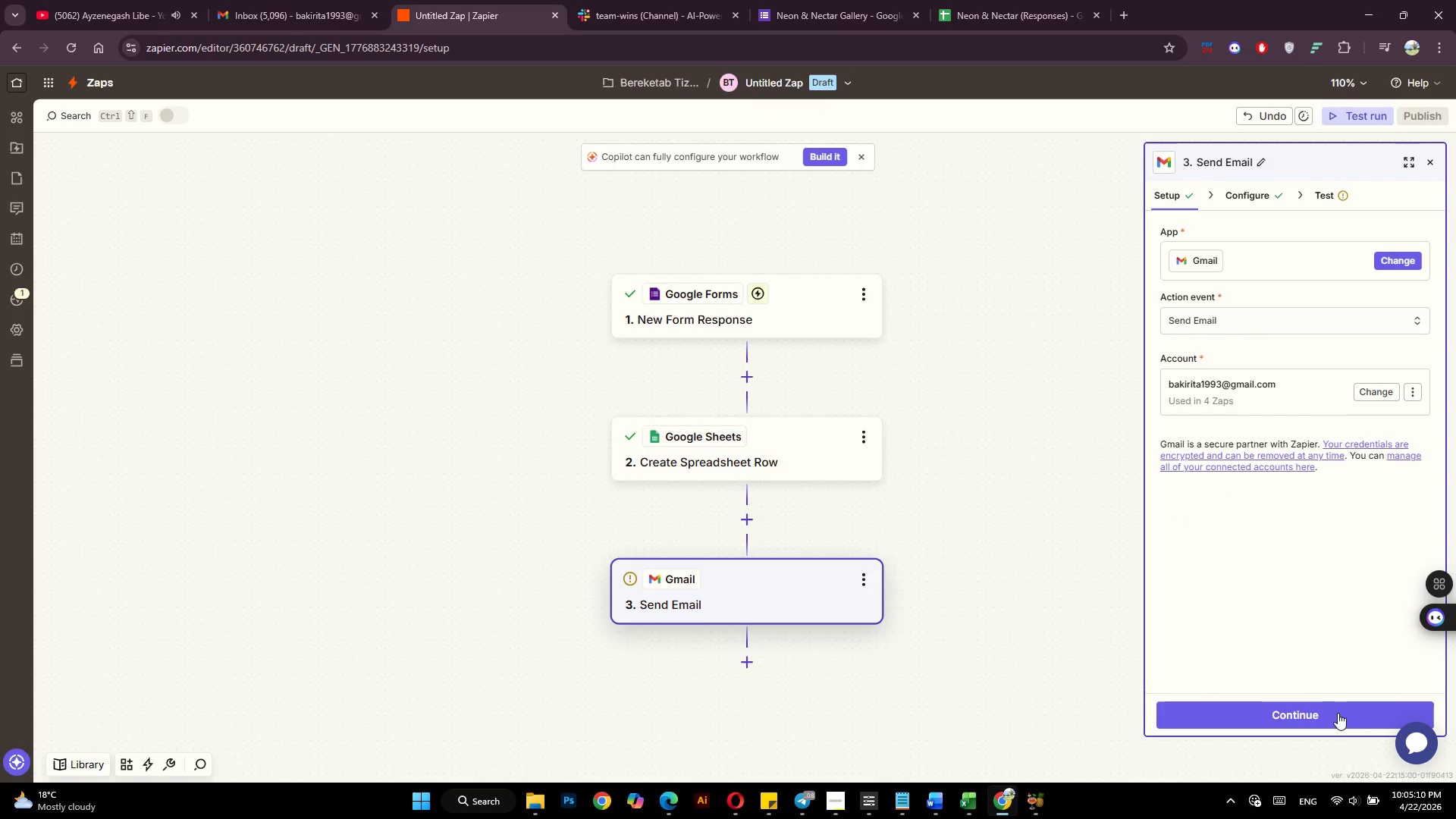 
left_click([1338, 711])
 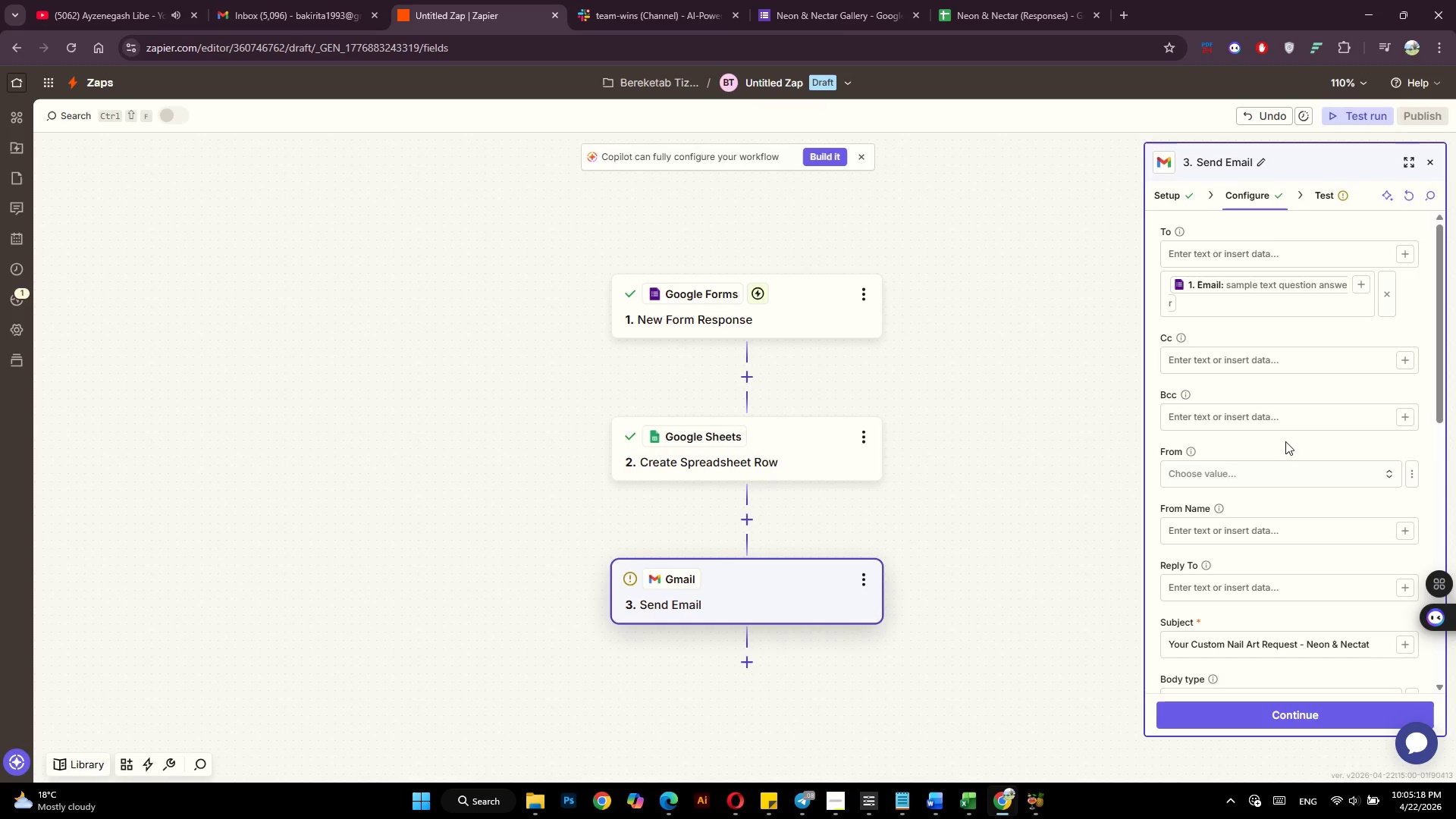 
scroll: coordinate [1286, 441], scroll_direction: down, amount: 4.0
 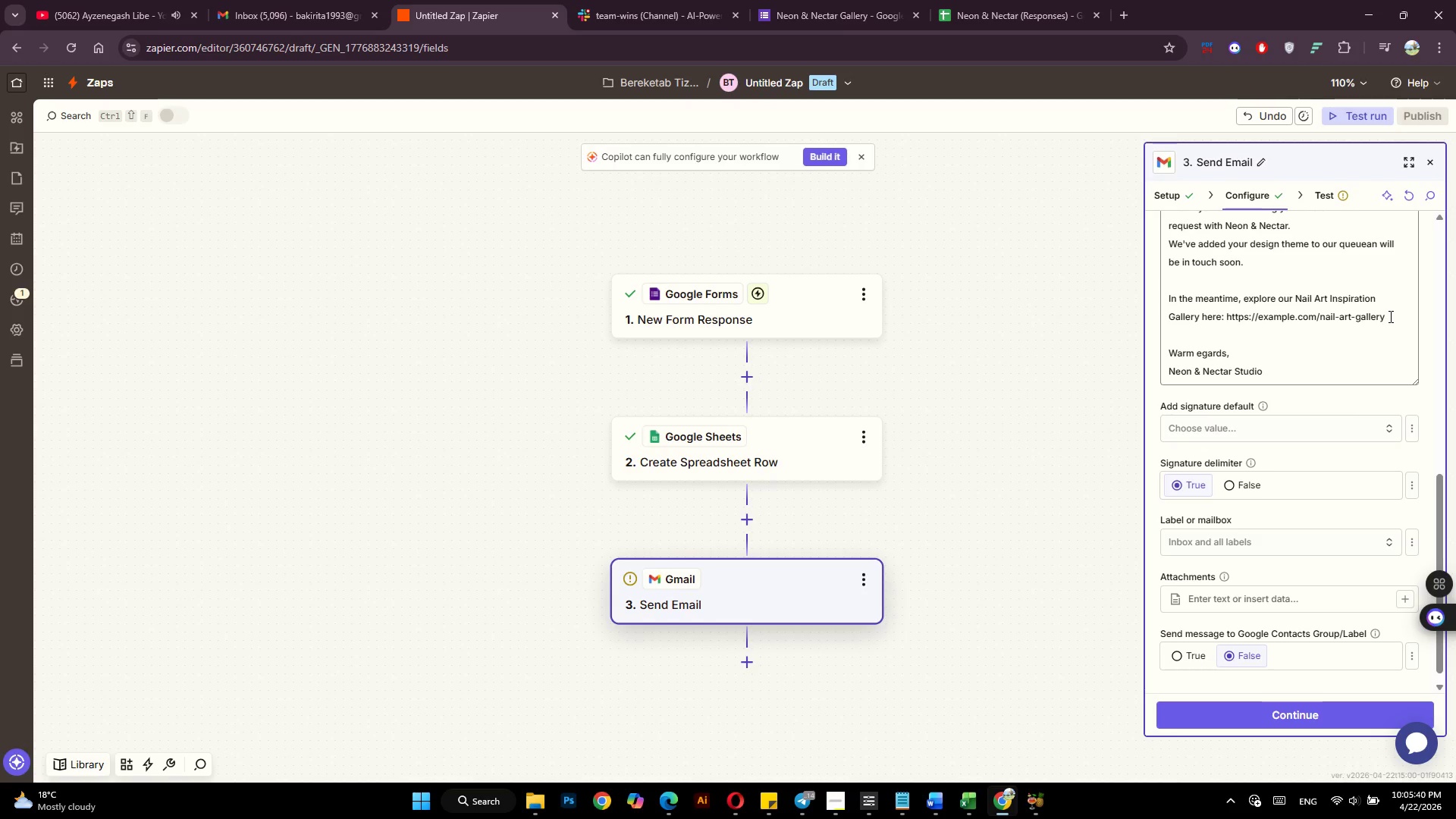 
wait(24.27)
 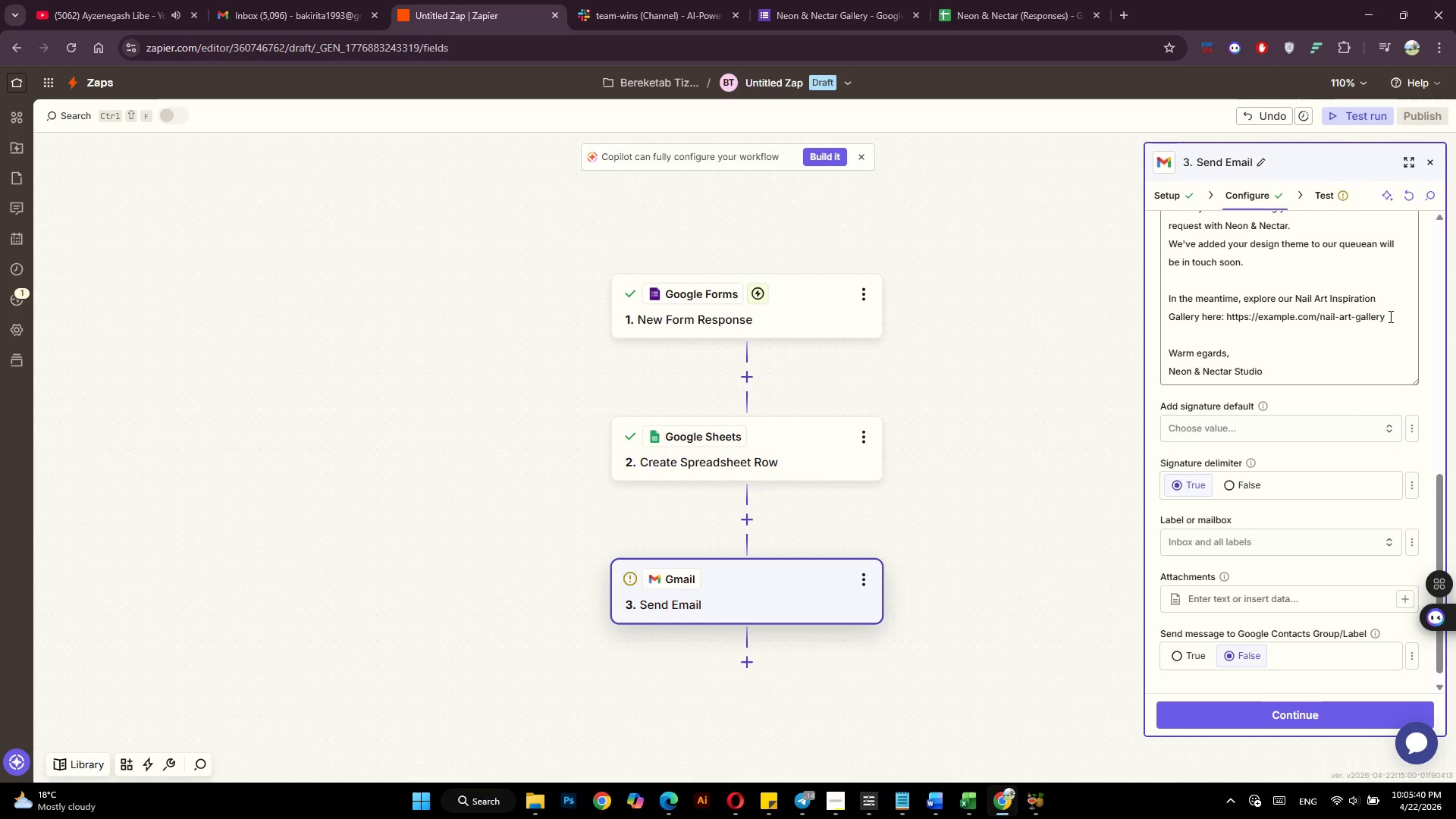 
left_click([1370, 242])
 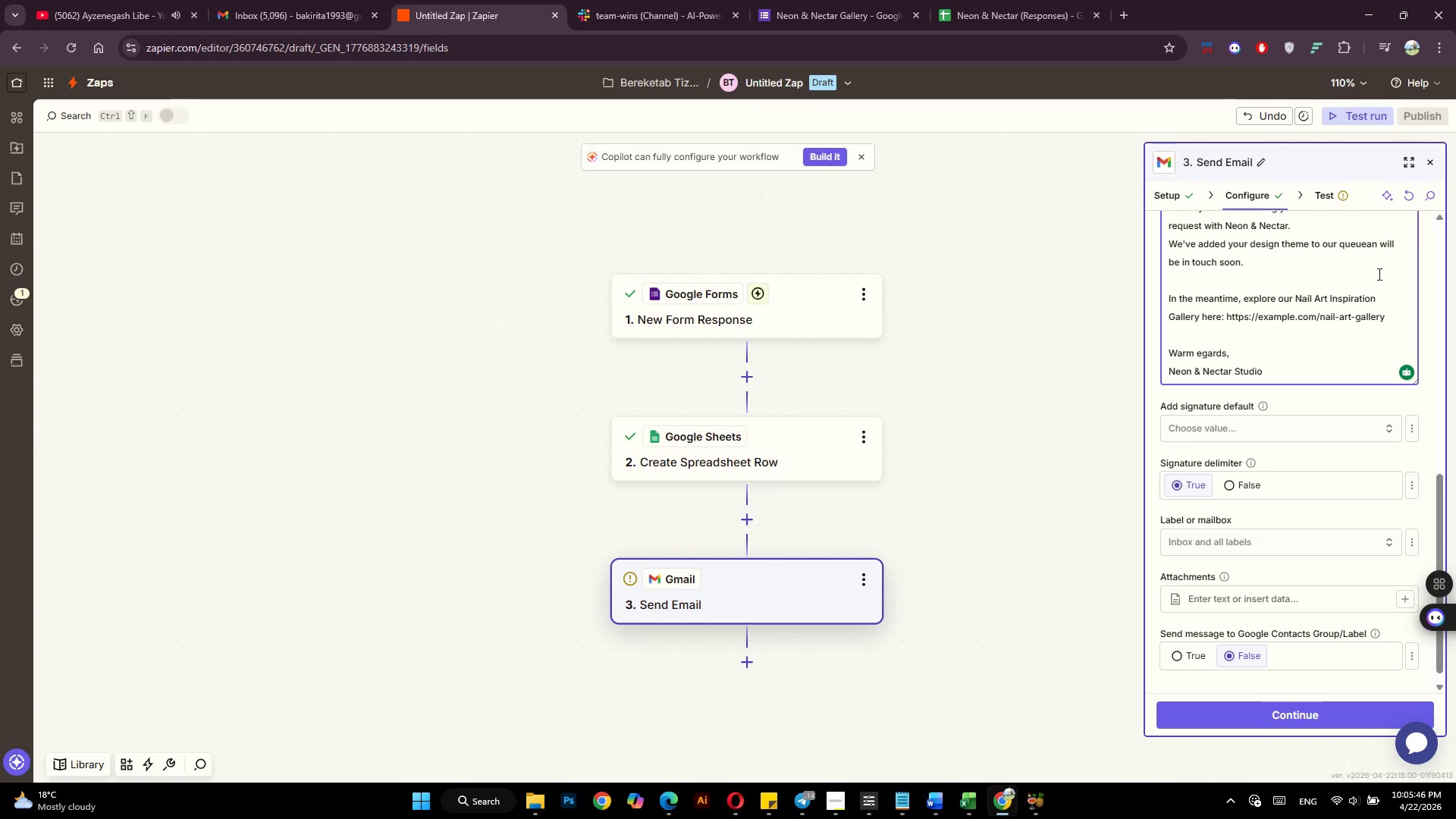 
key(ArrowLeft)
 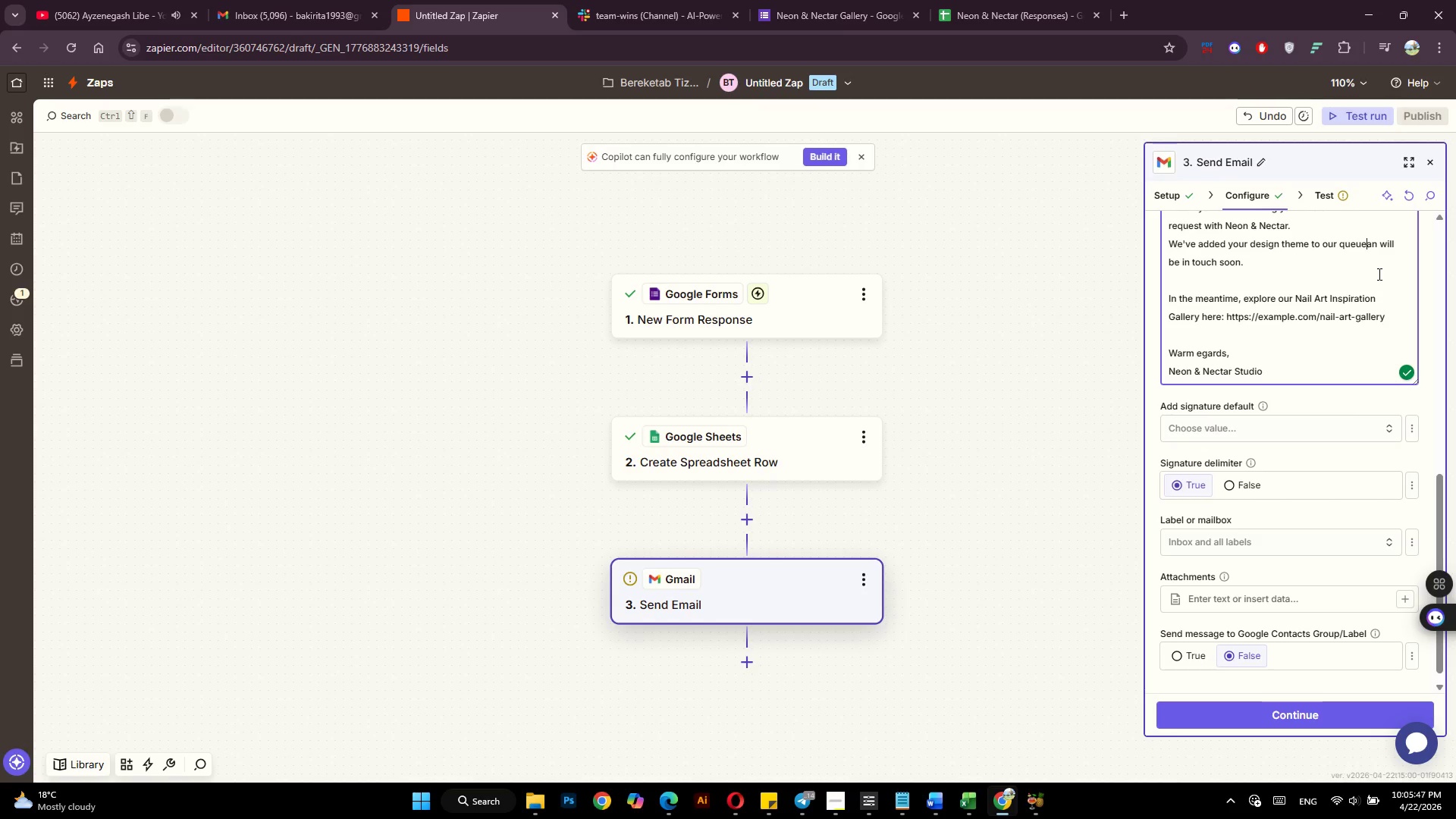 
key(Space)
 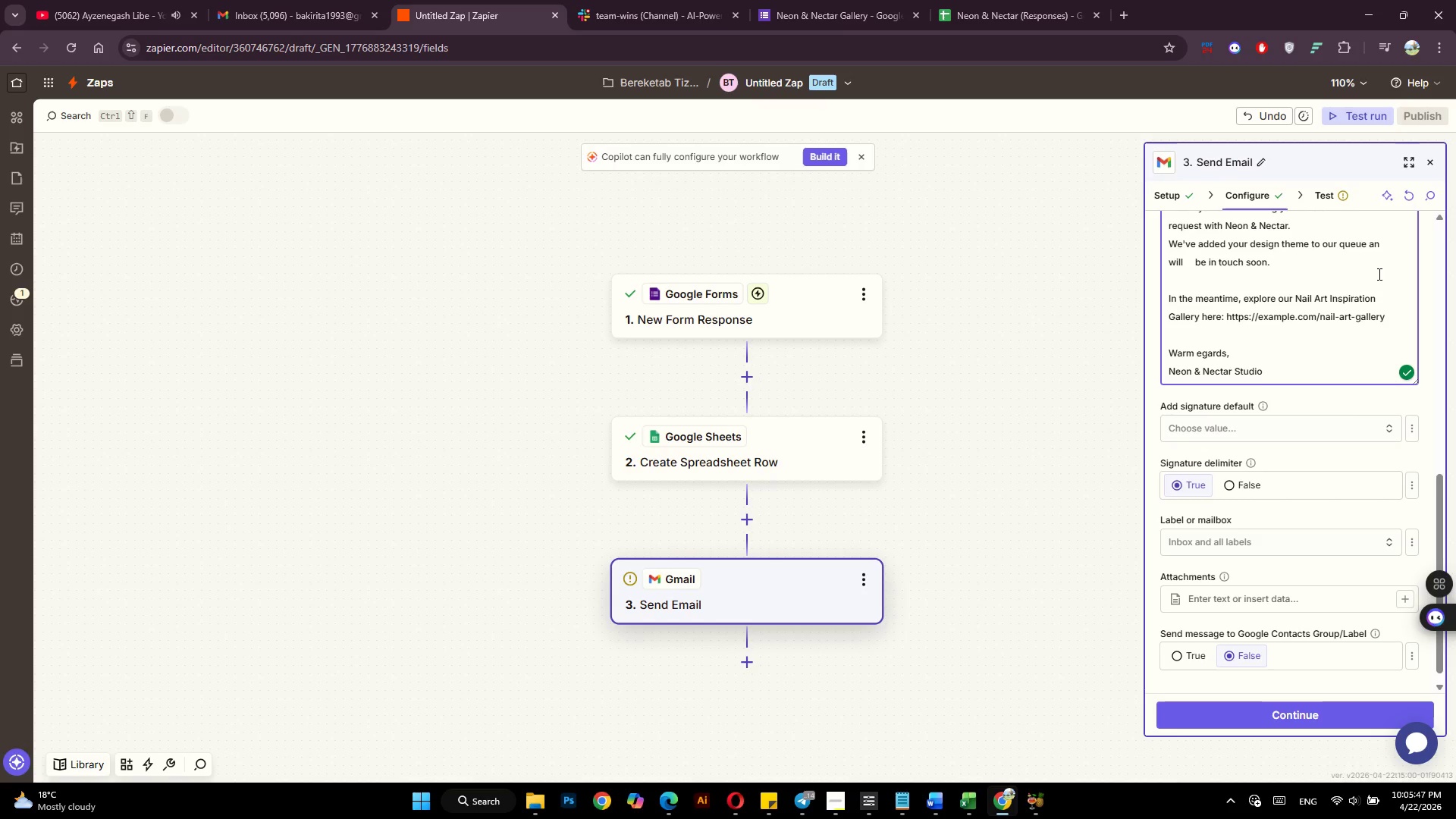 
key(ArrowRight)
 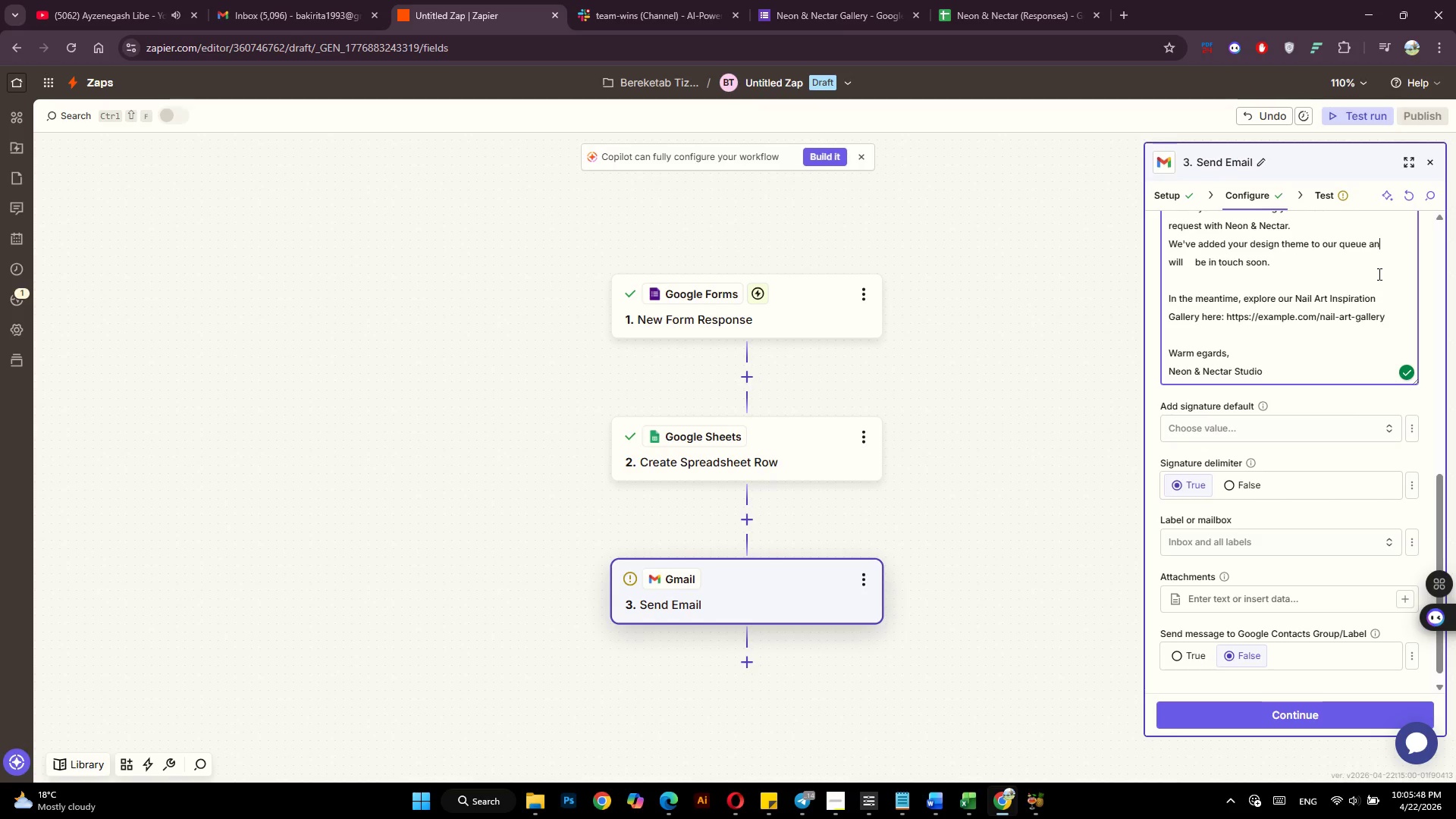 
key(ArrowRight)
 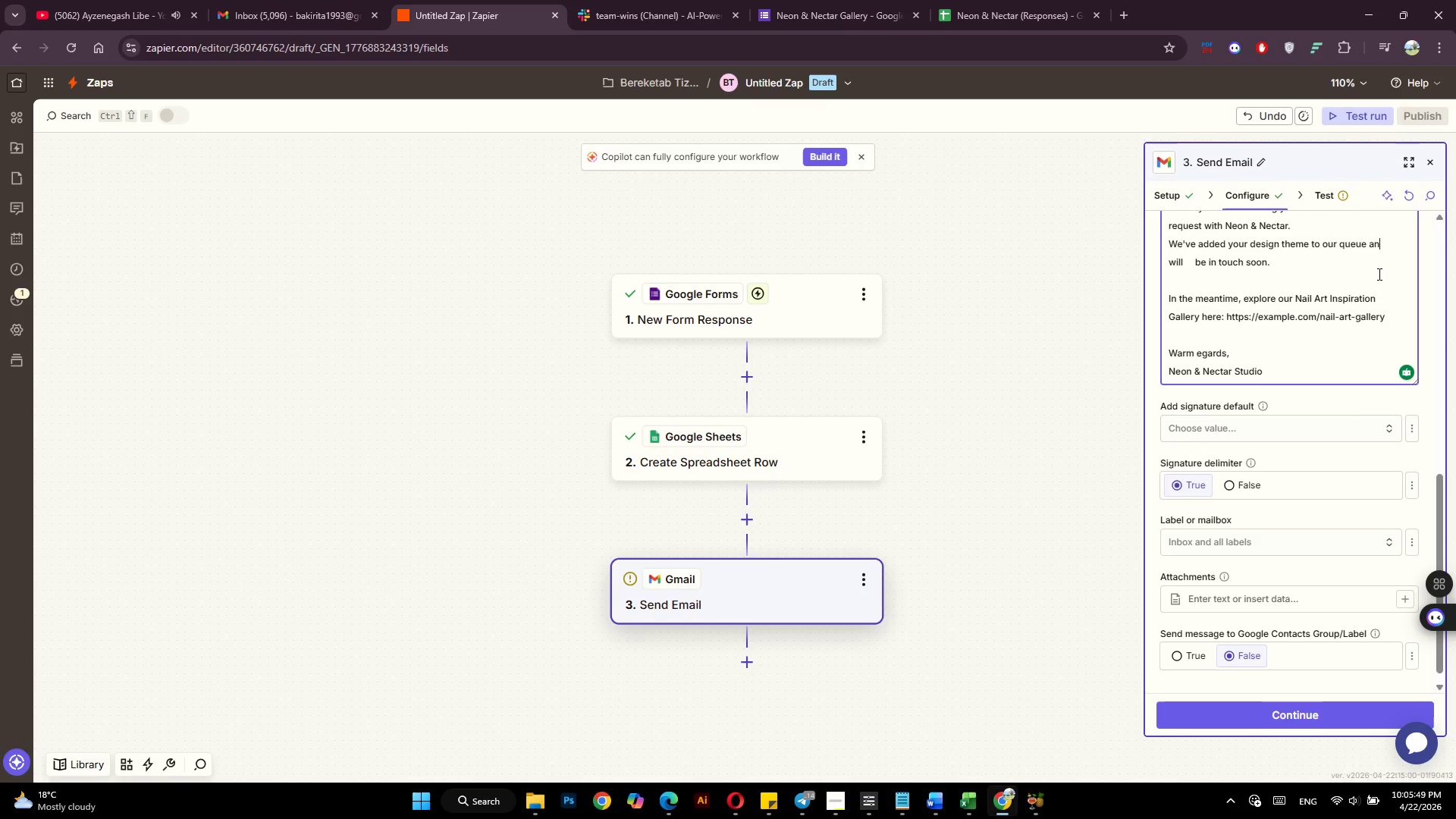 
key(D)
 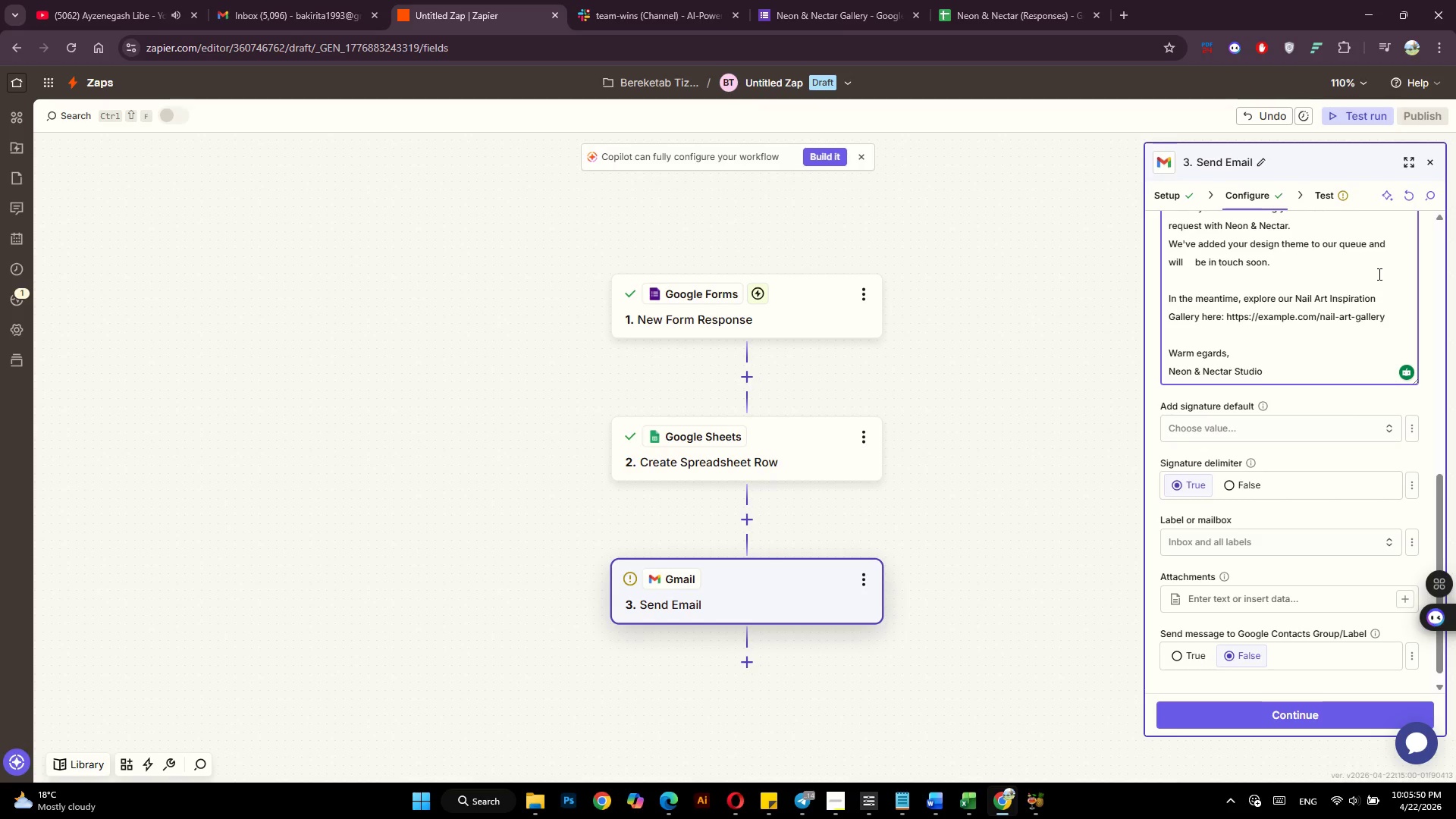 
key(ArrowRight)
 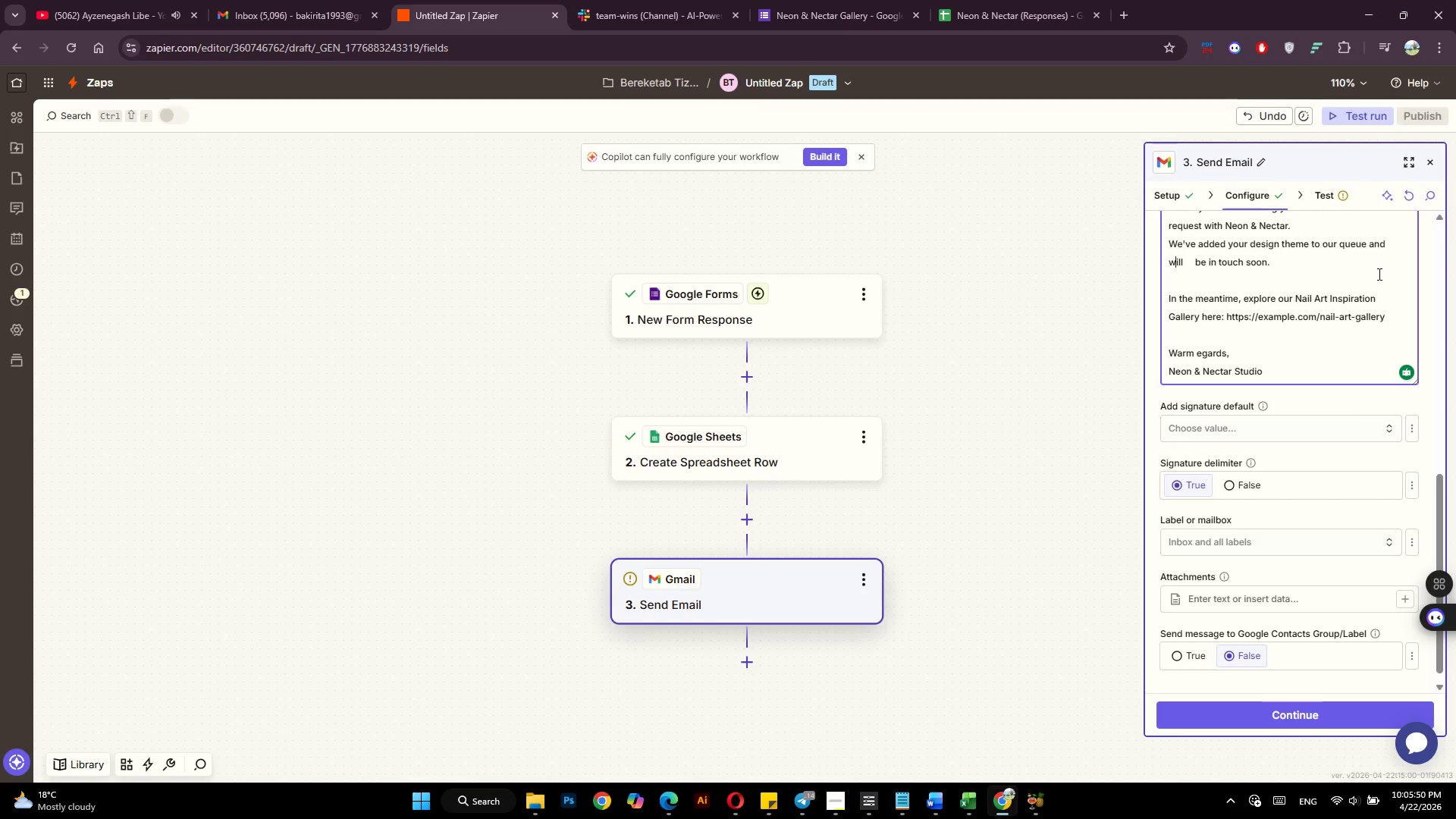 
key(ArrowRight)
 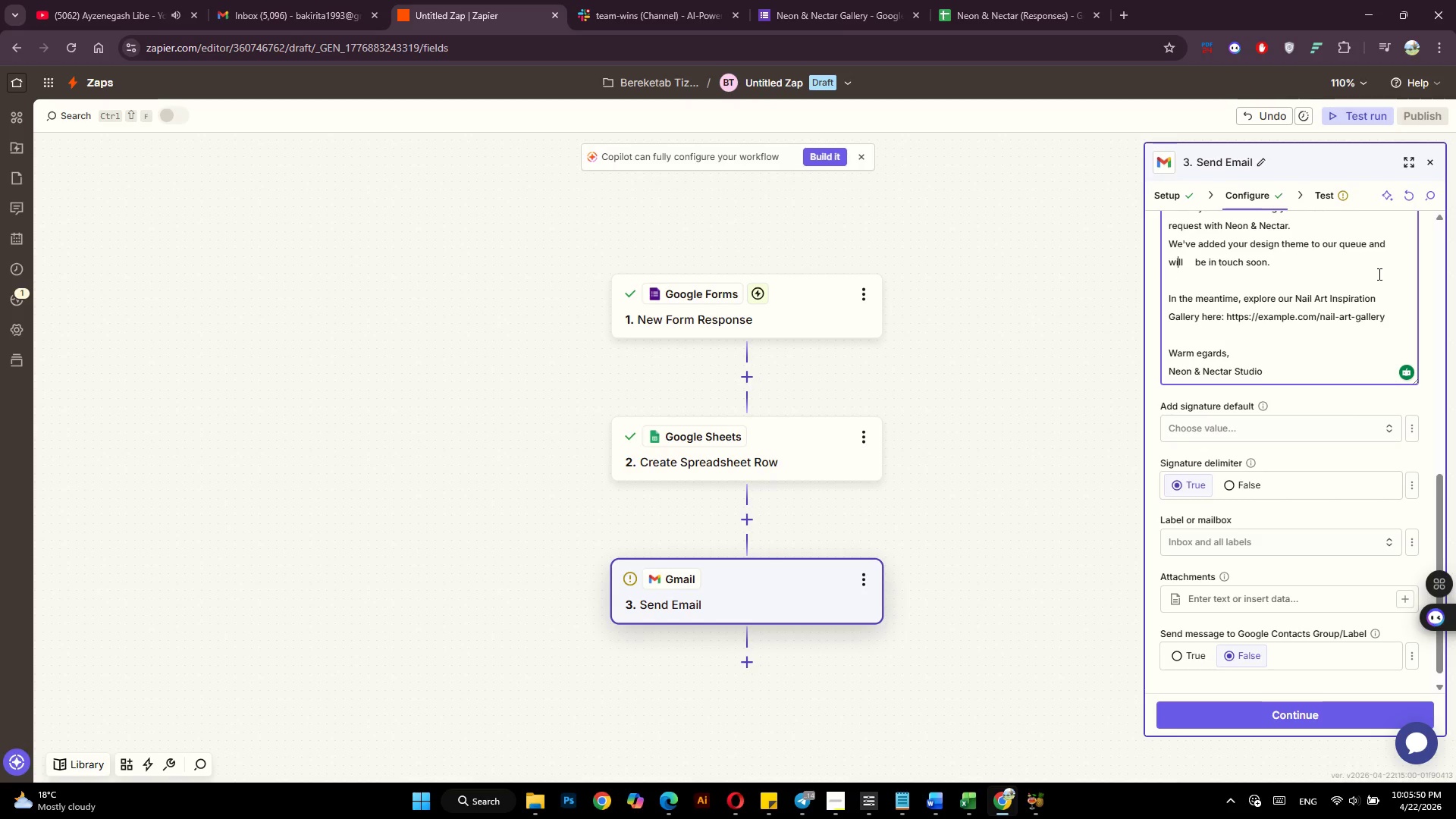 
key(ArrowRight)
 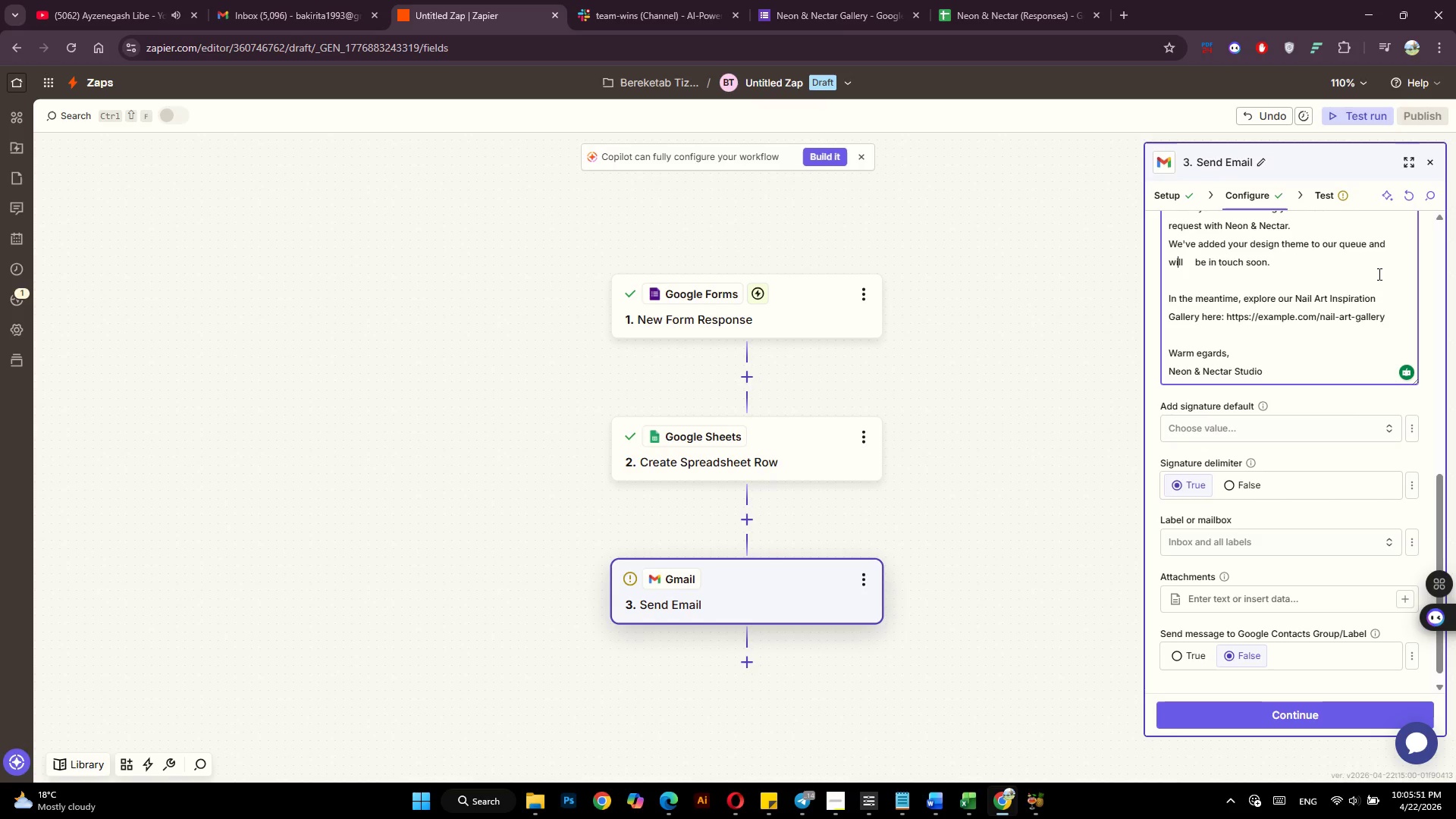 
key(ArrowRight)
 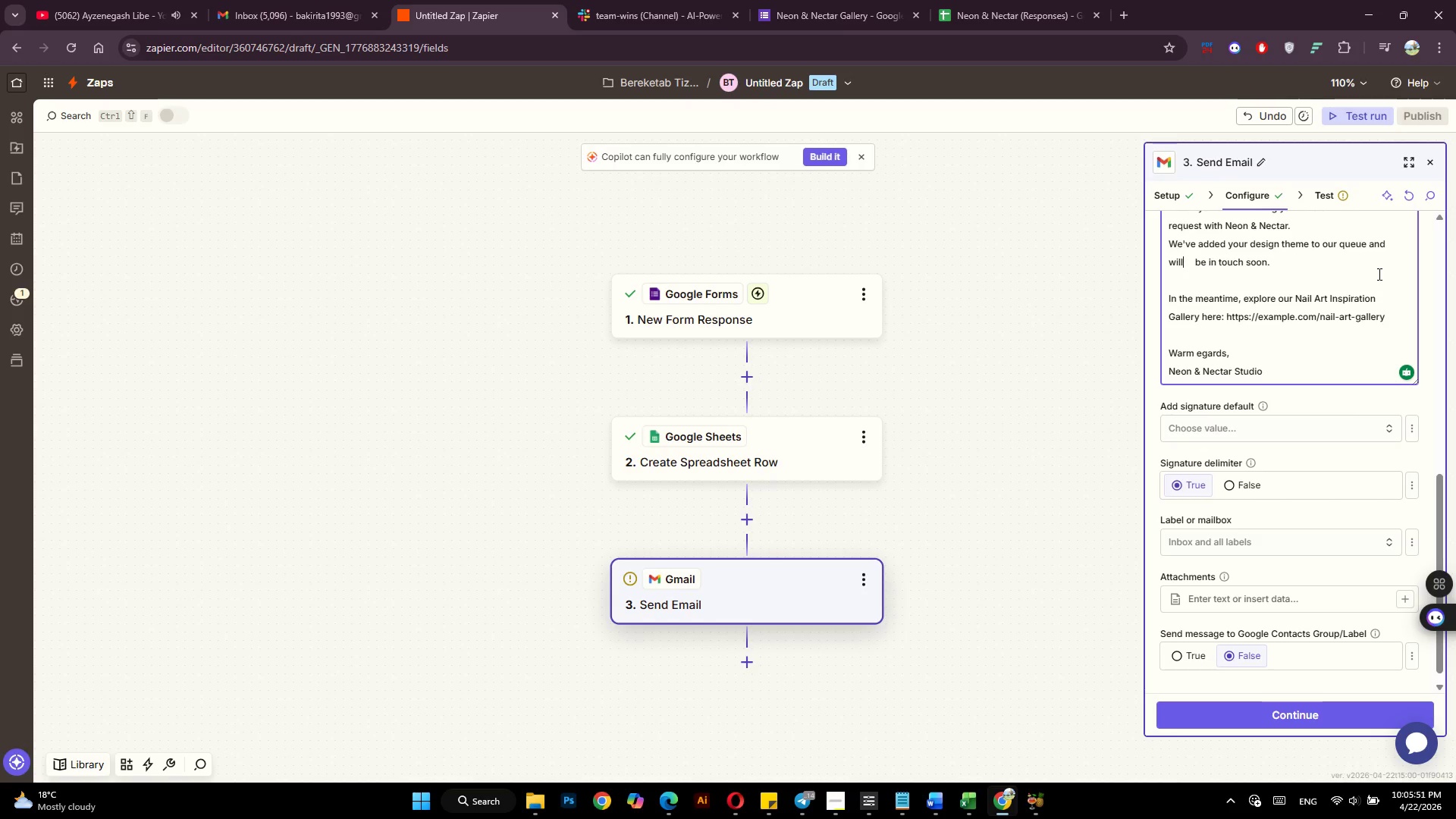 
key(ArrowRight)
 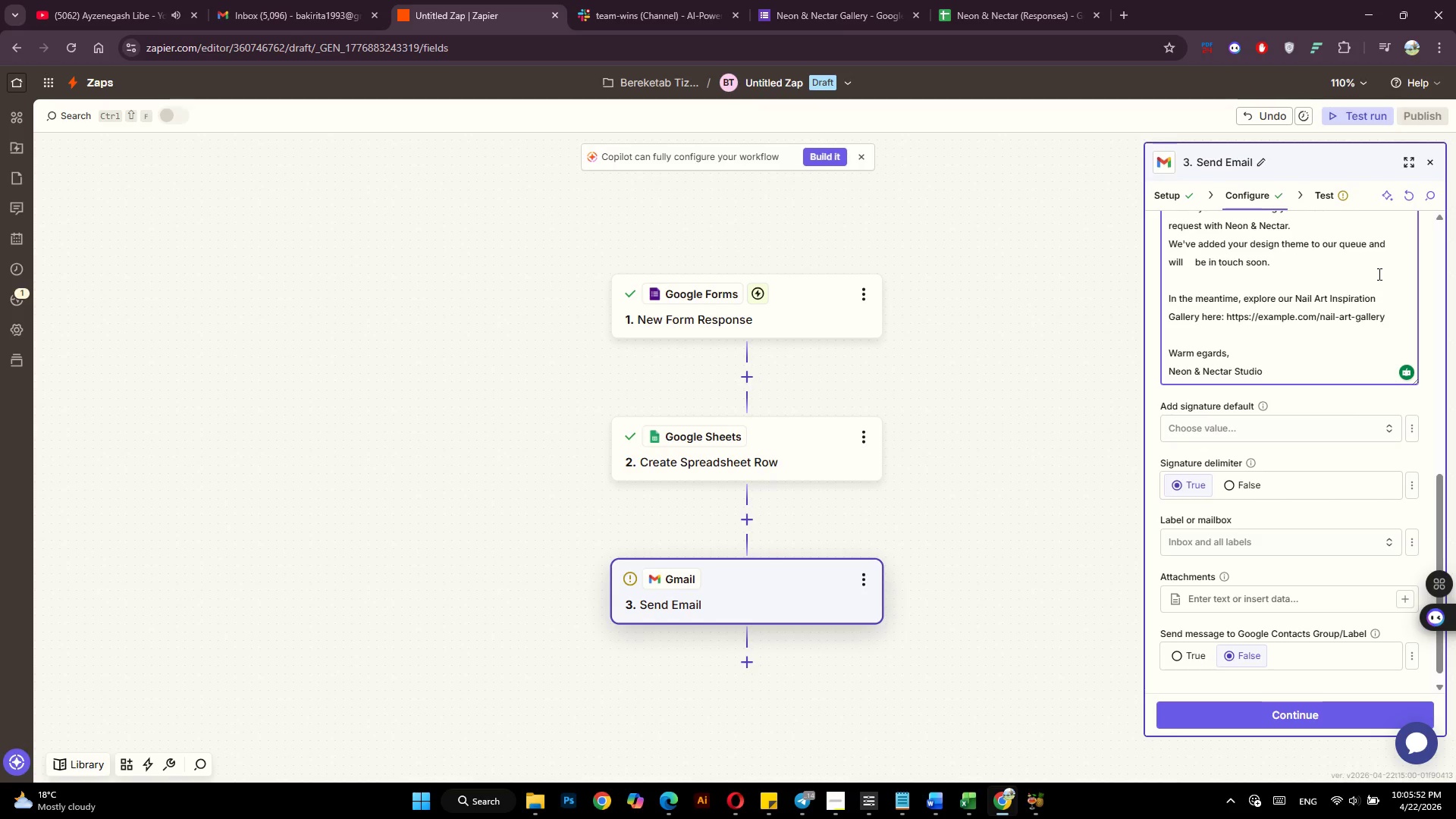 
key(Delete)
 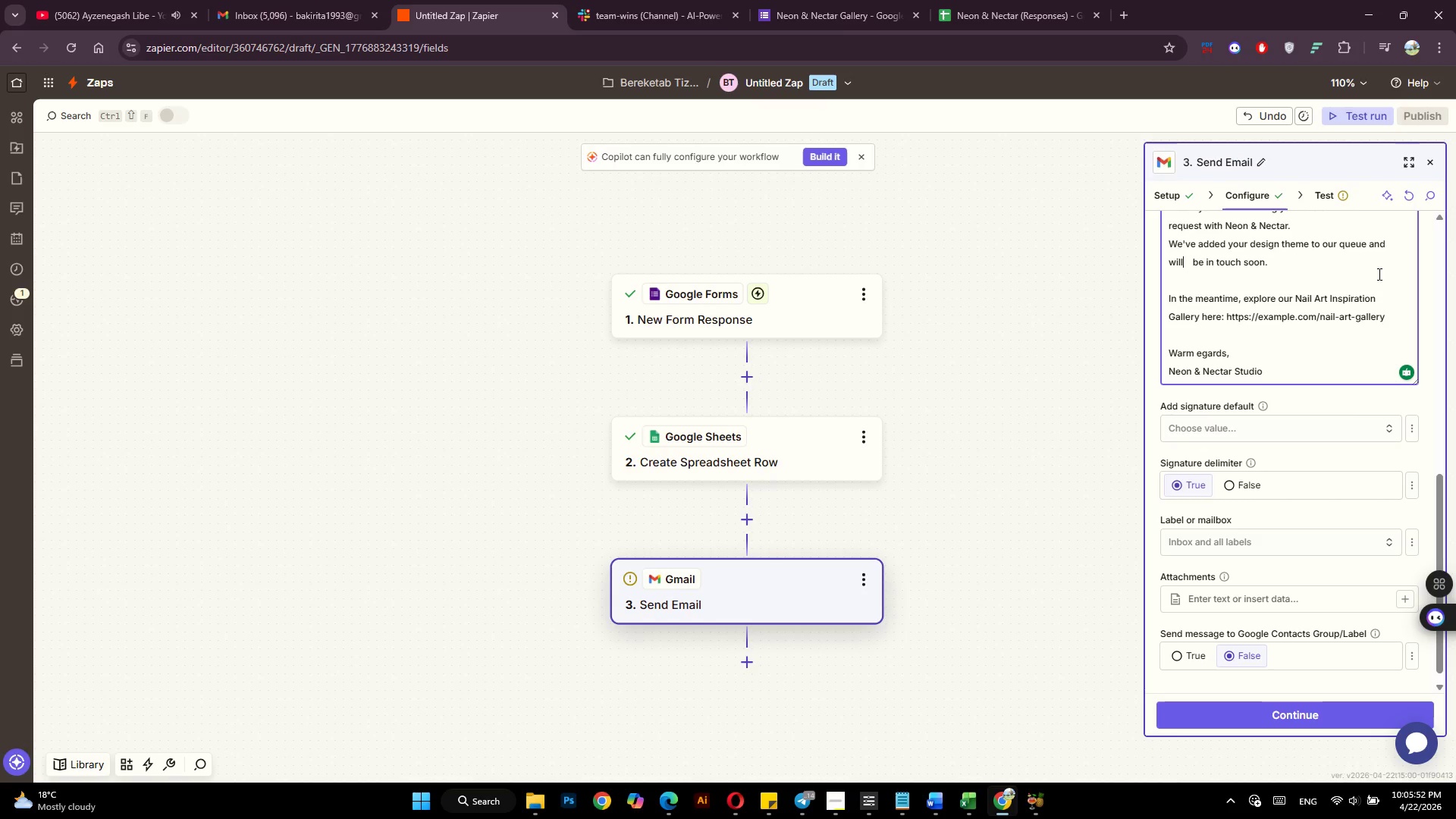 
key(Delete)
 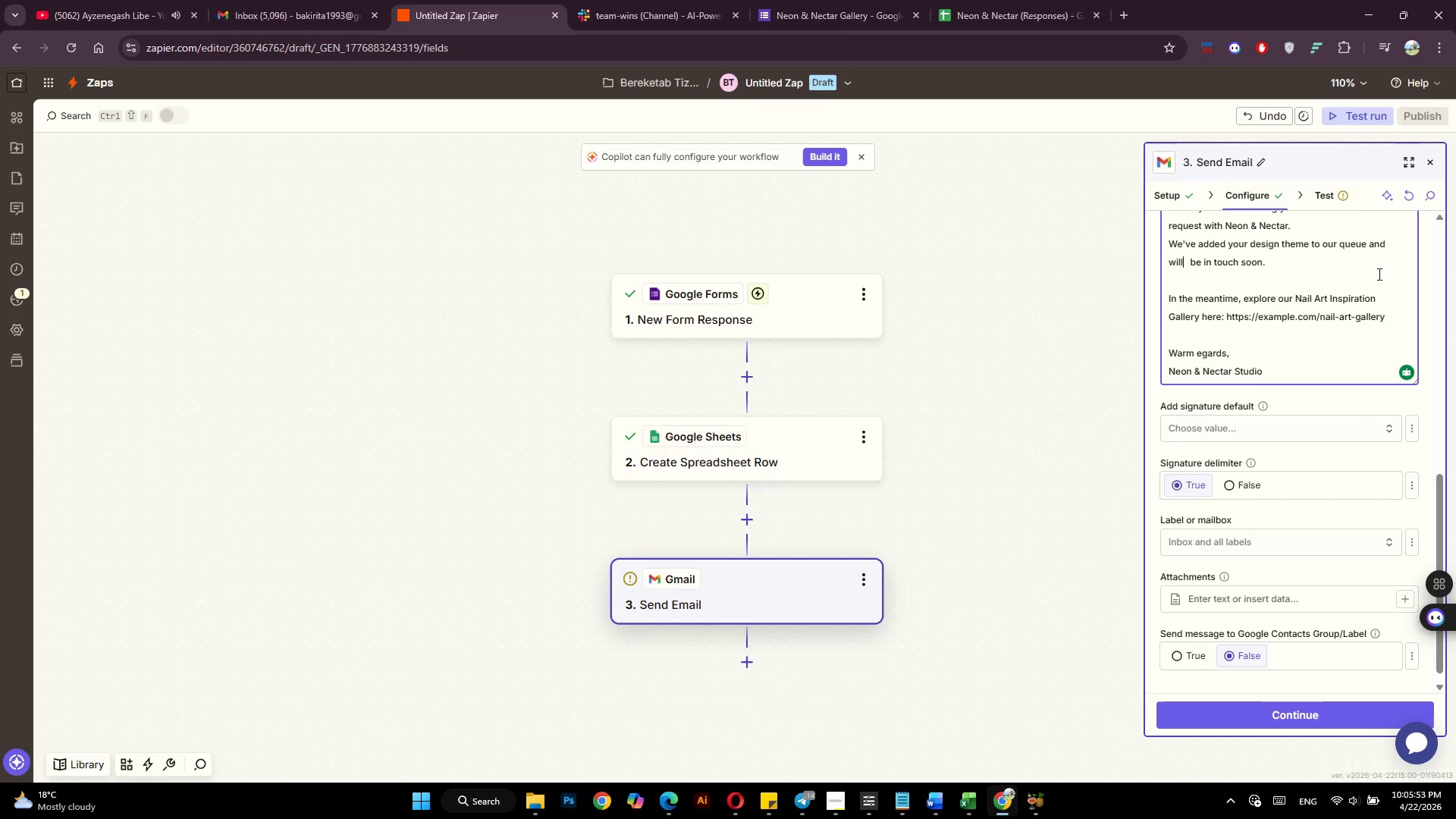 
key(Delete)
 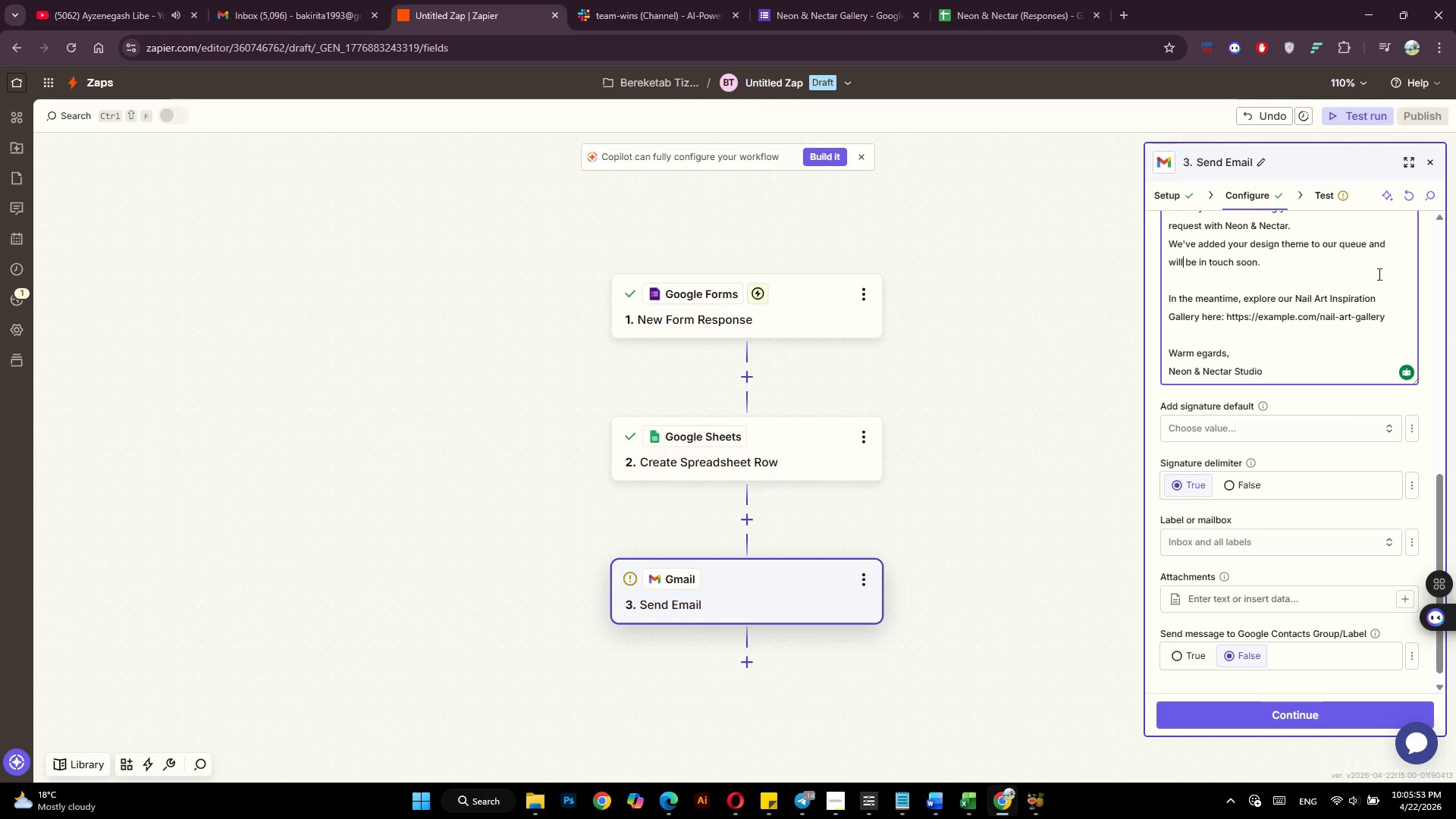 
key(Delete)
 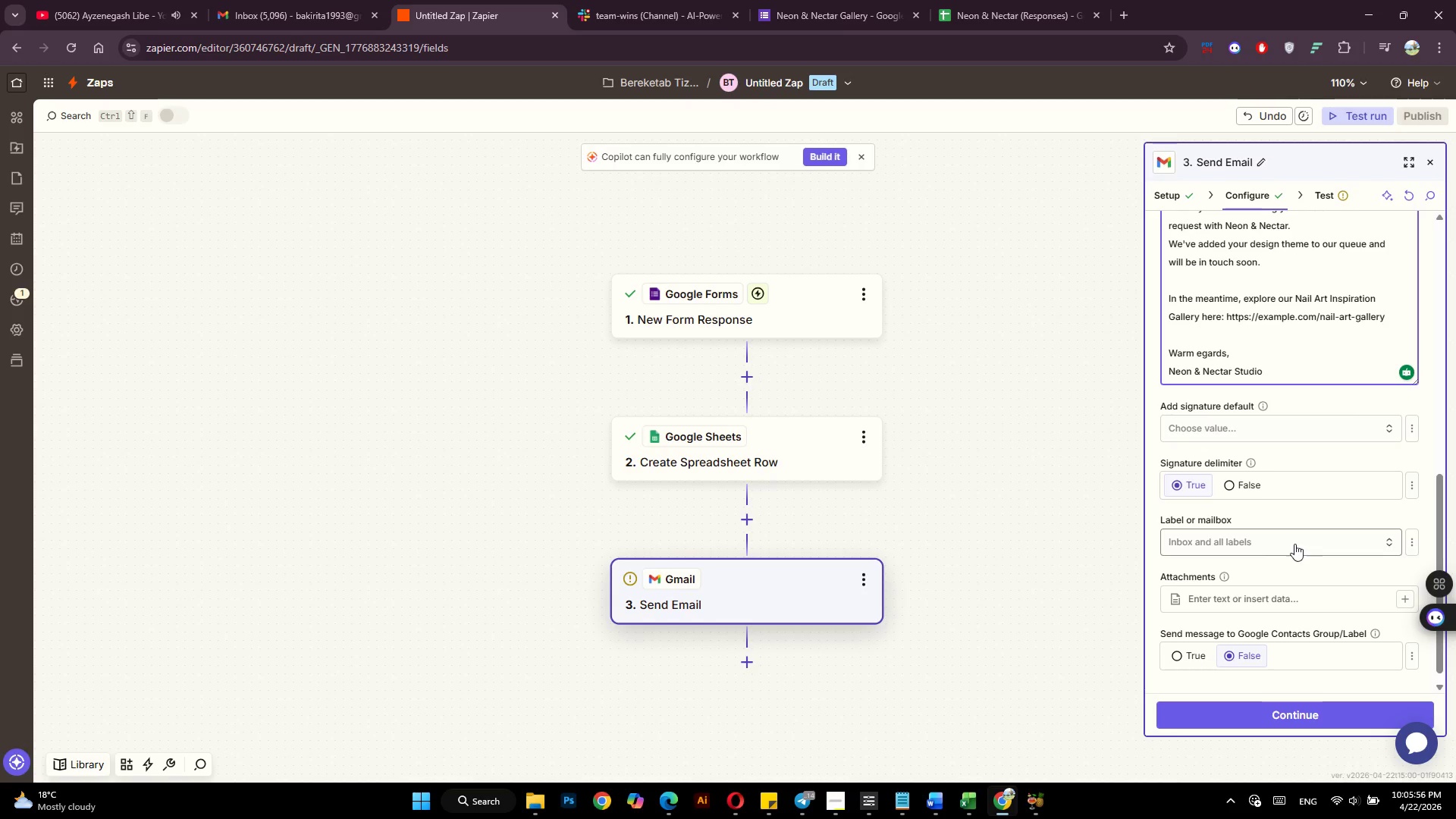 
left_click([1336, 720])
 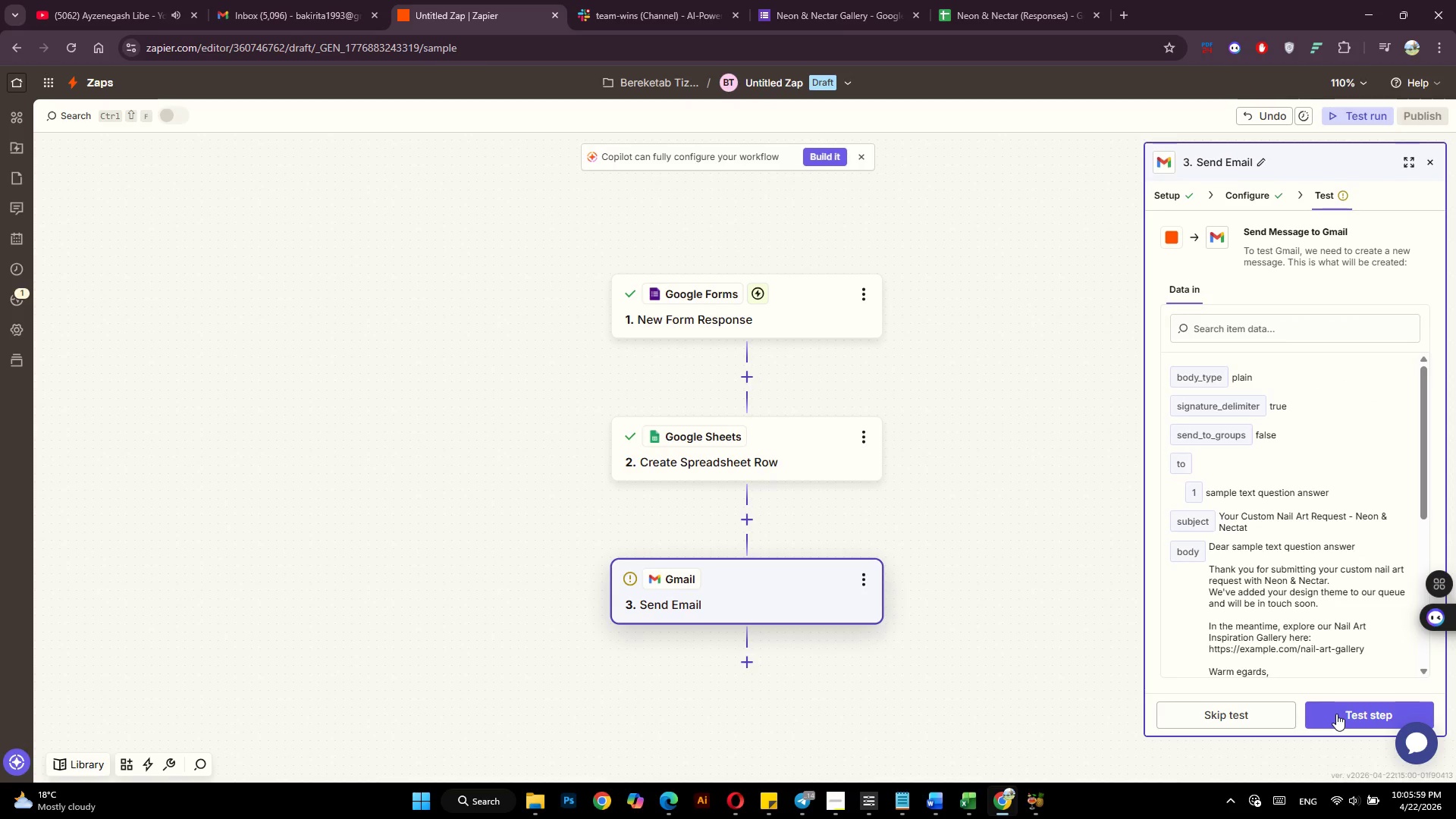 
left_click([1336, 714])
 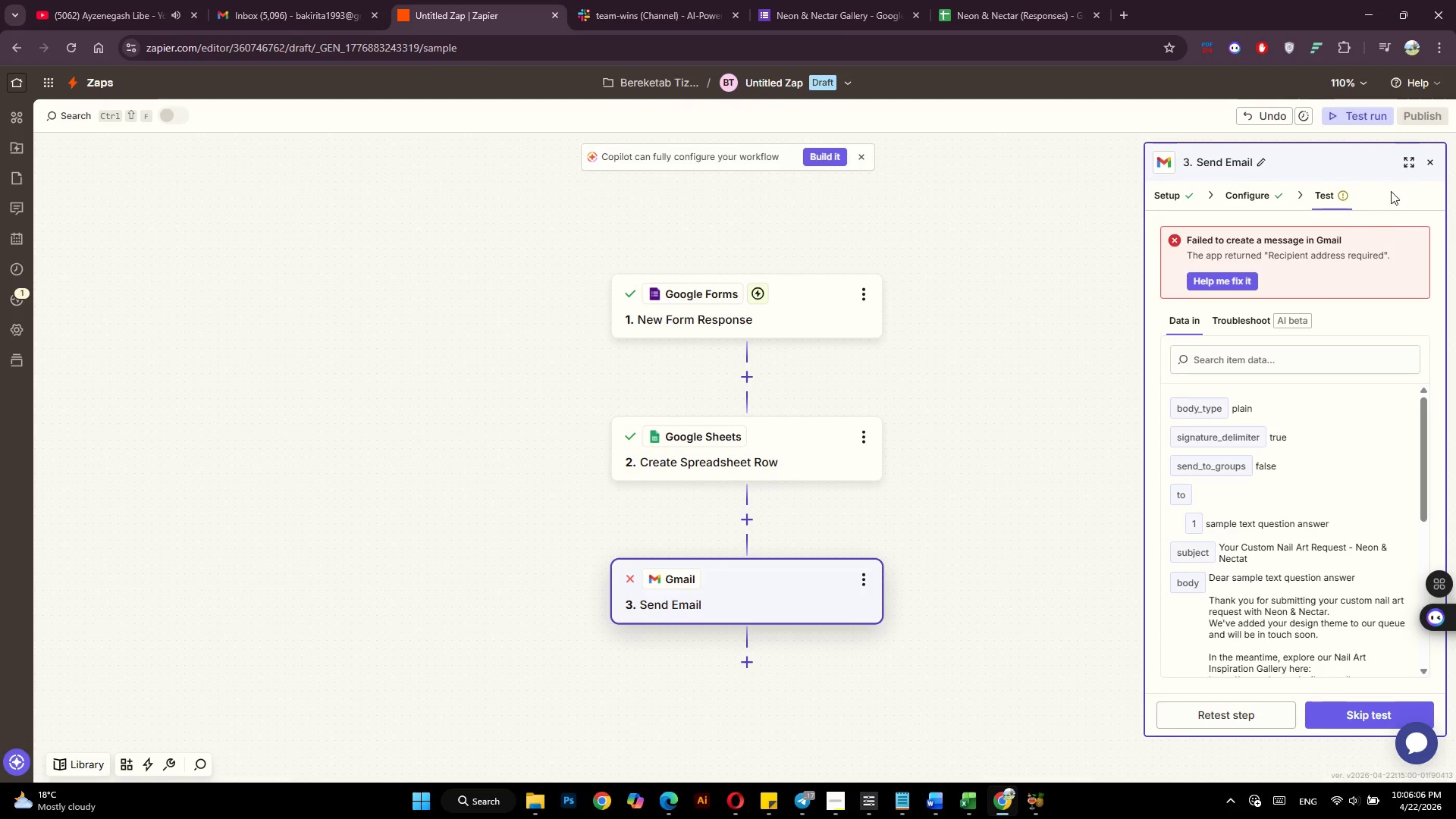 
wait(7.3)
 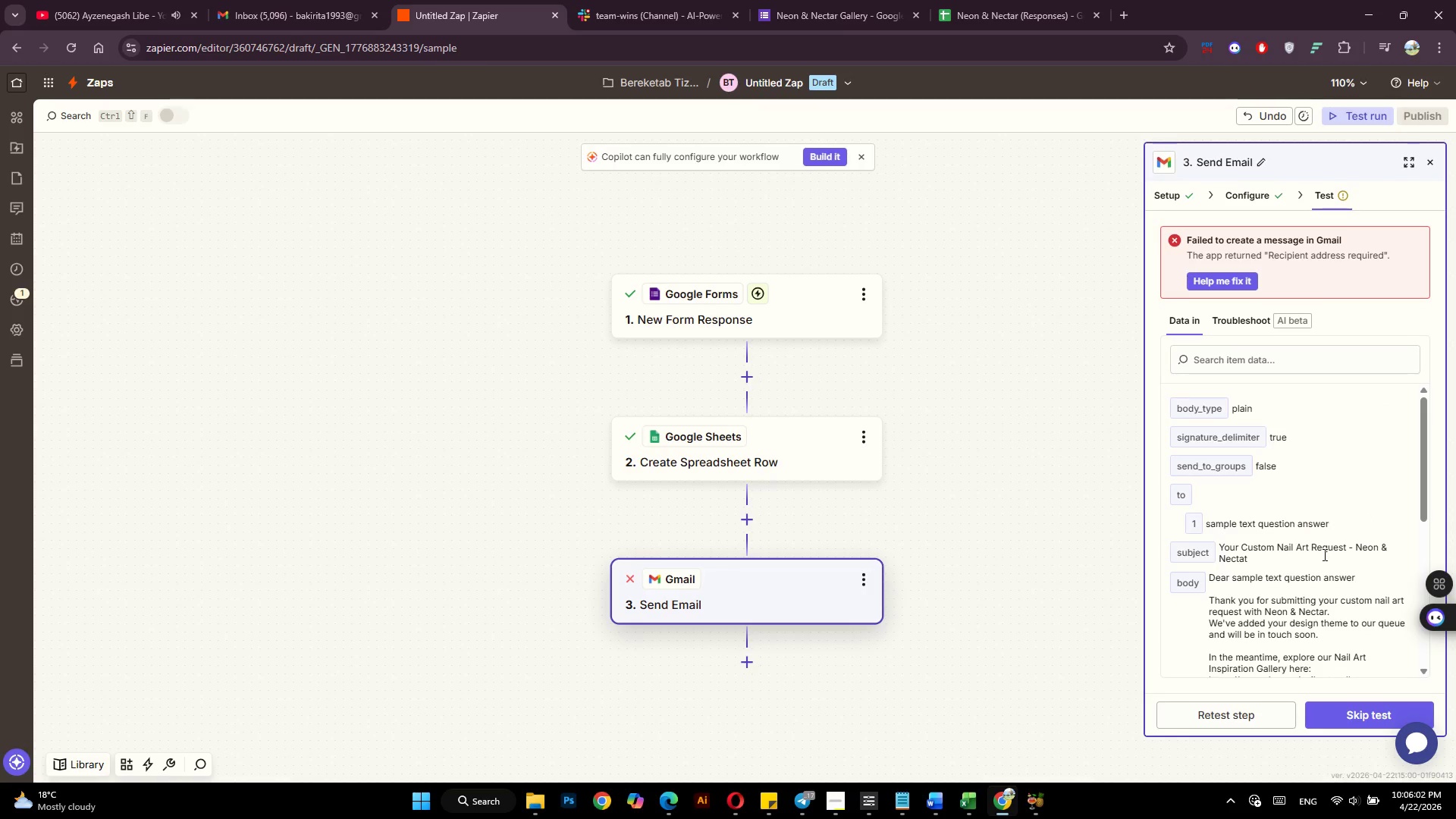 
left_click([1329, 709])
 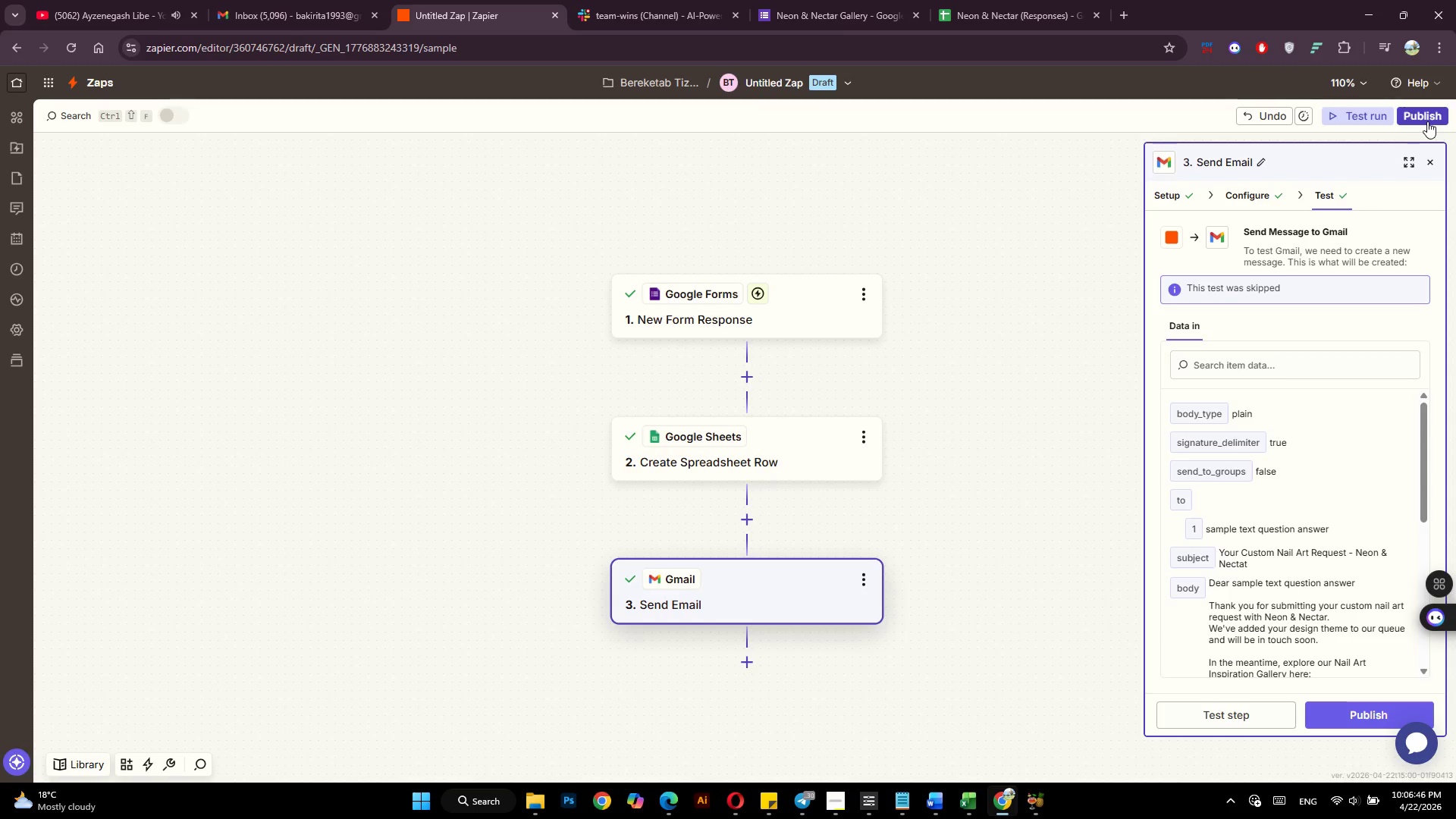 
wait(43.8)
 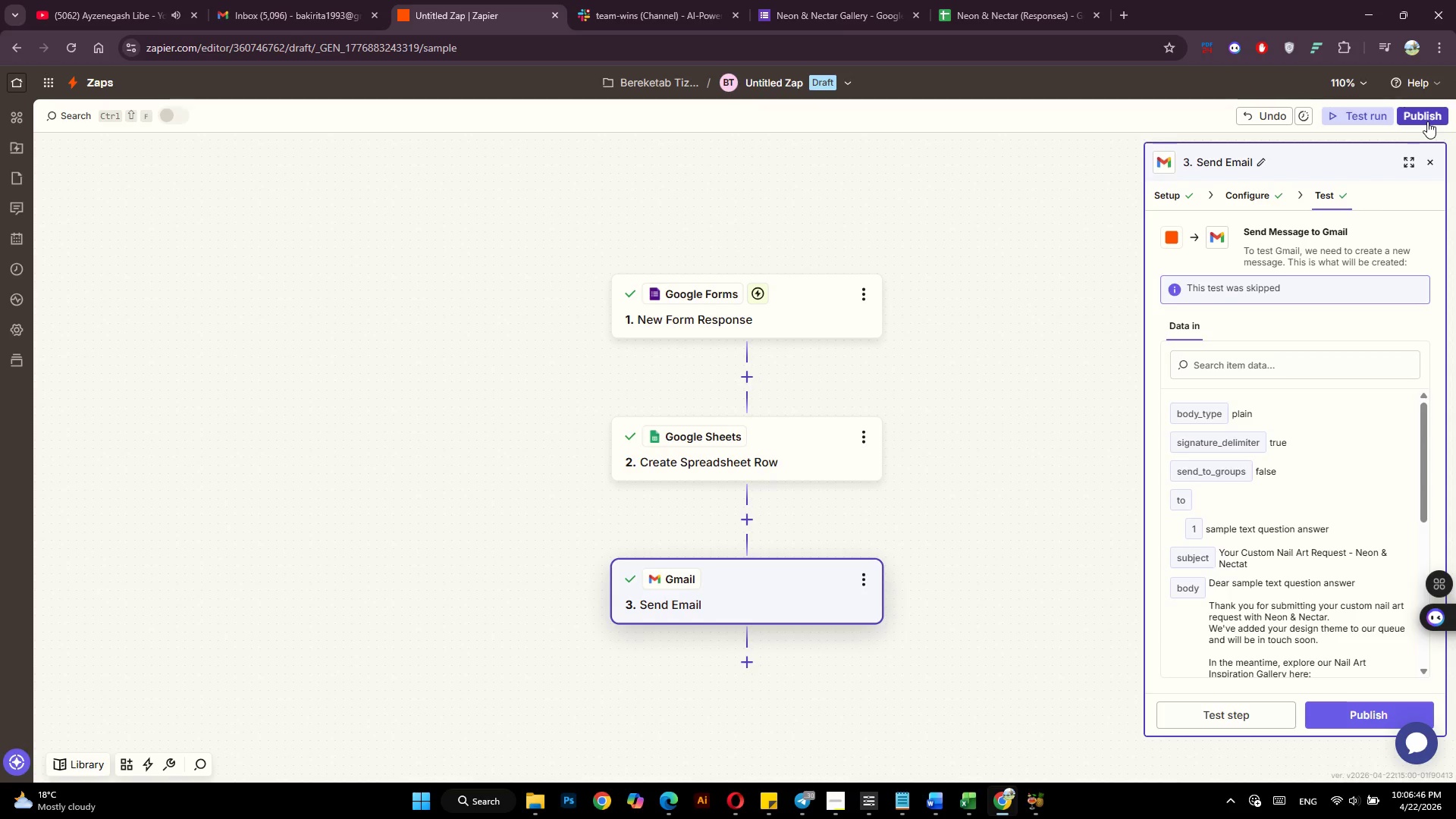 
left_click([1427, 121])
 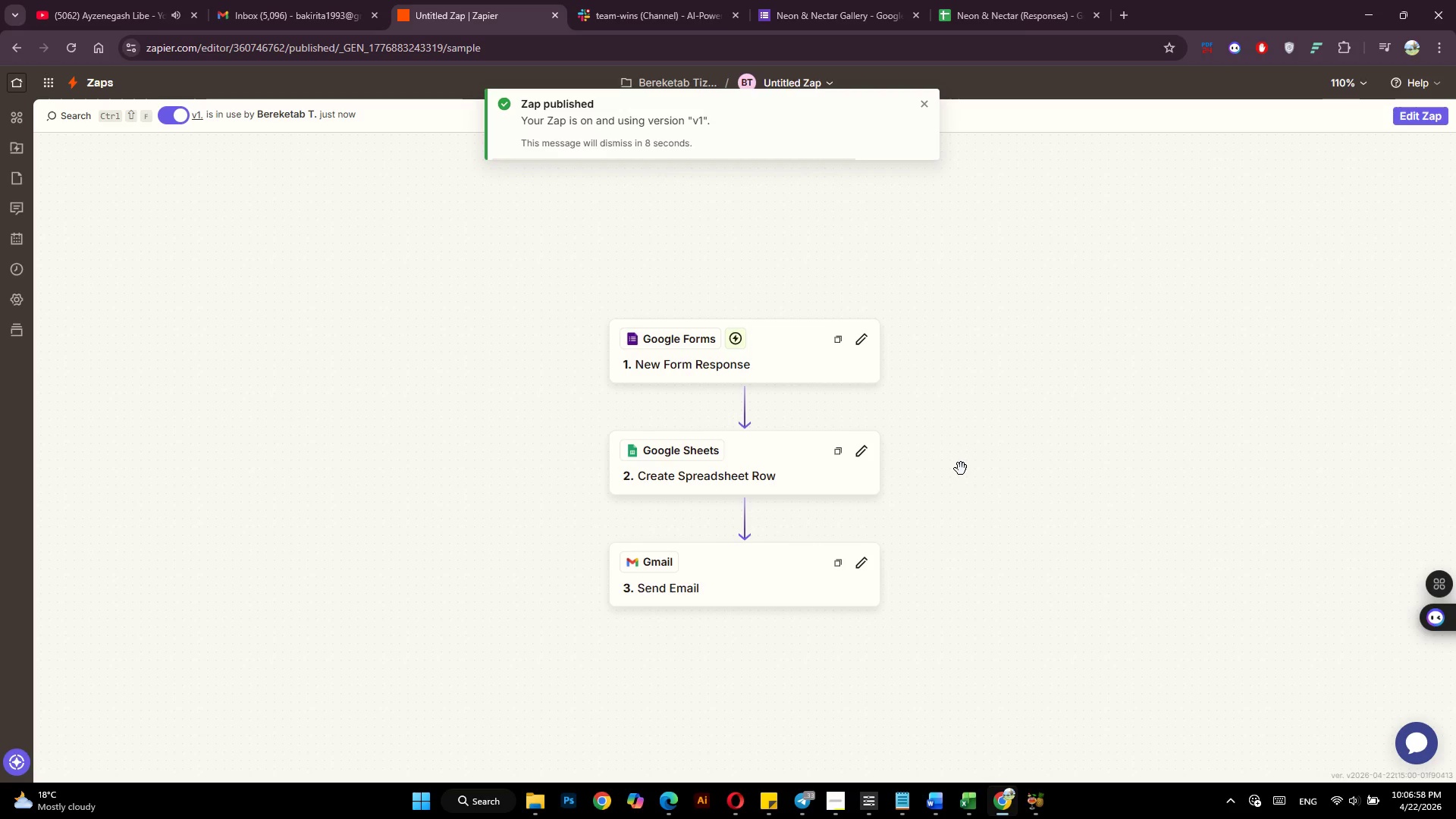 
wait(12.16)
 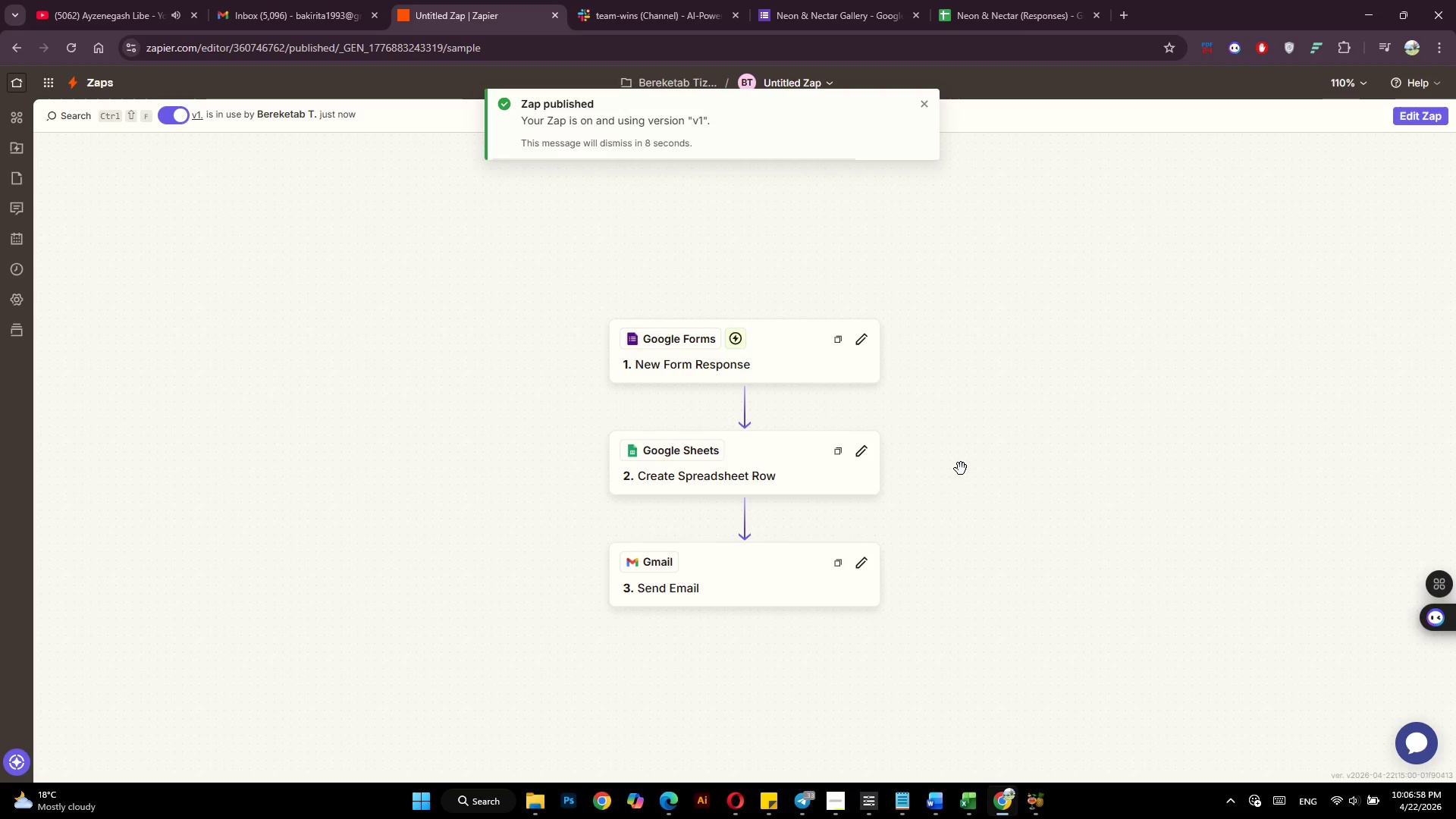 
left_click([839, 2])
 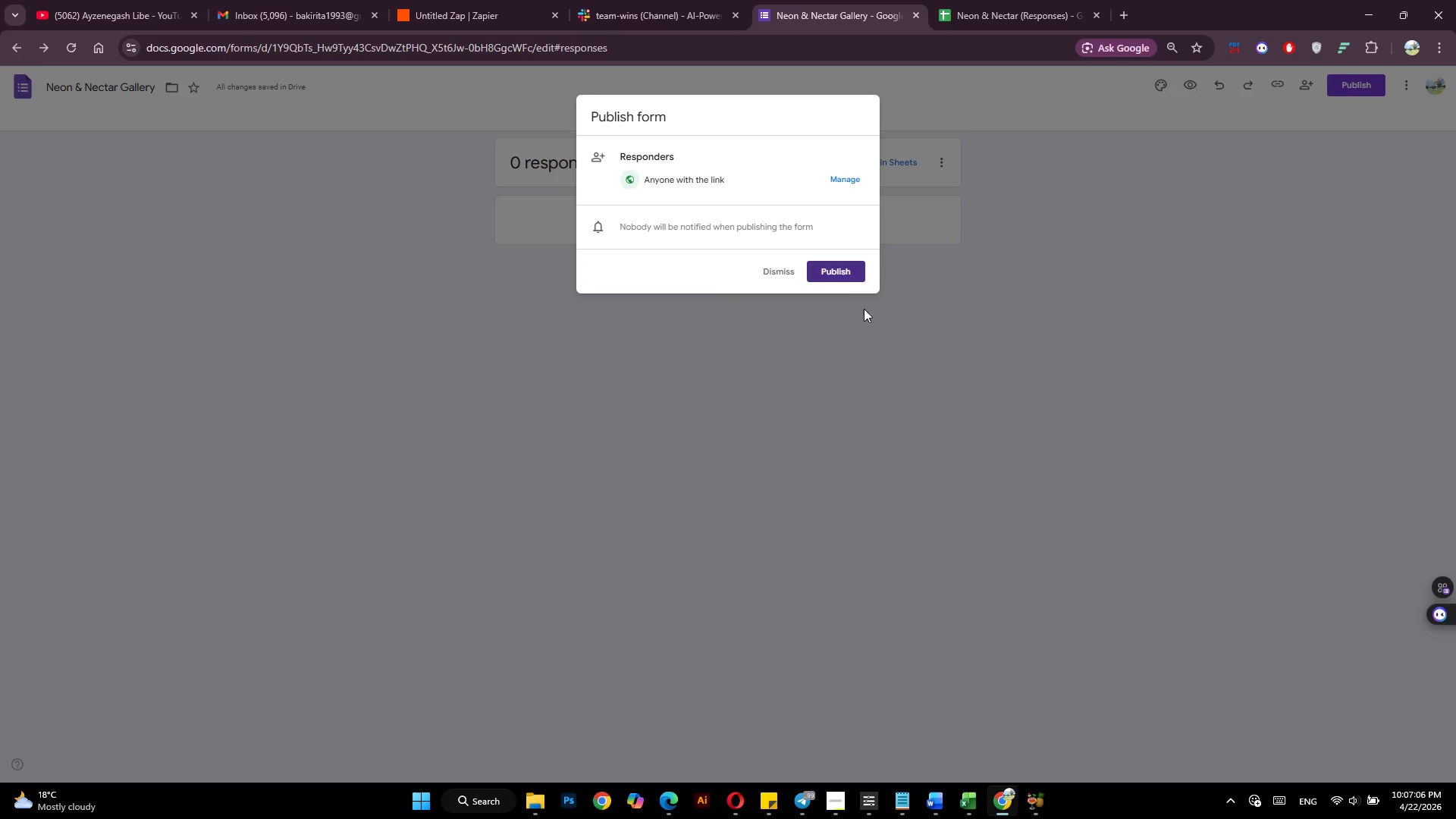 
left_click([849, 274])
 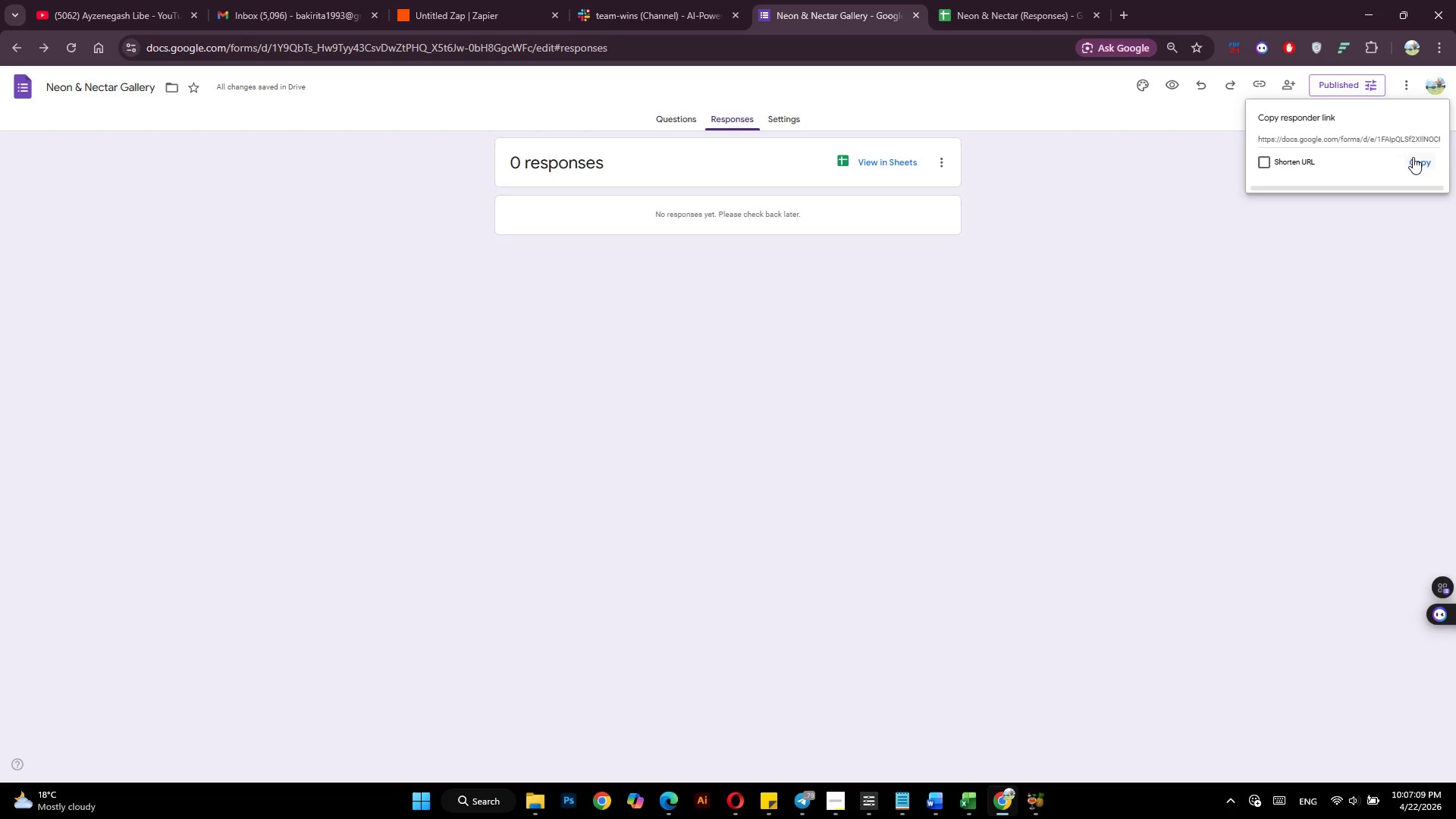 
left_click([1306, 165])
 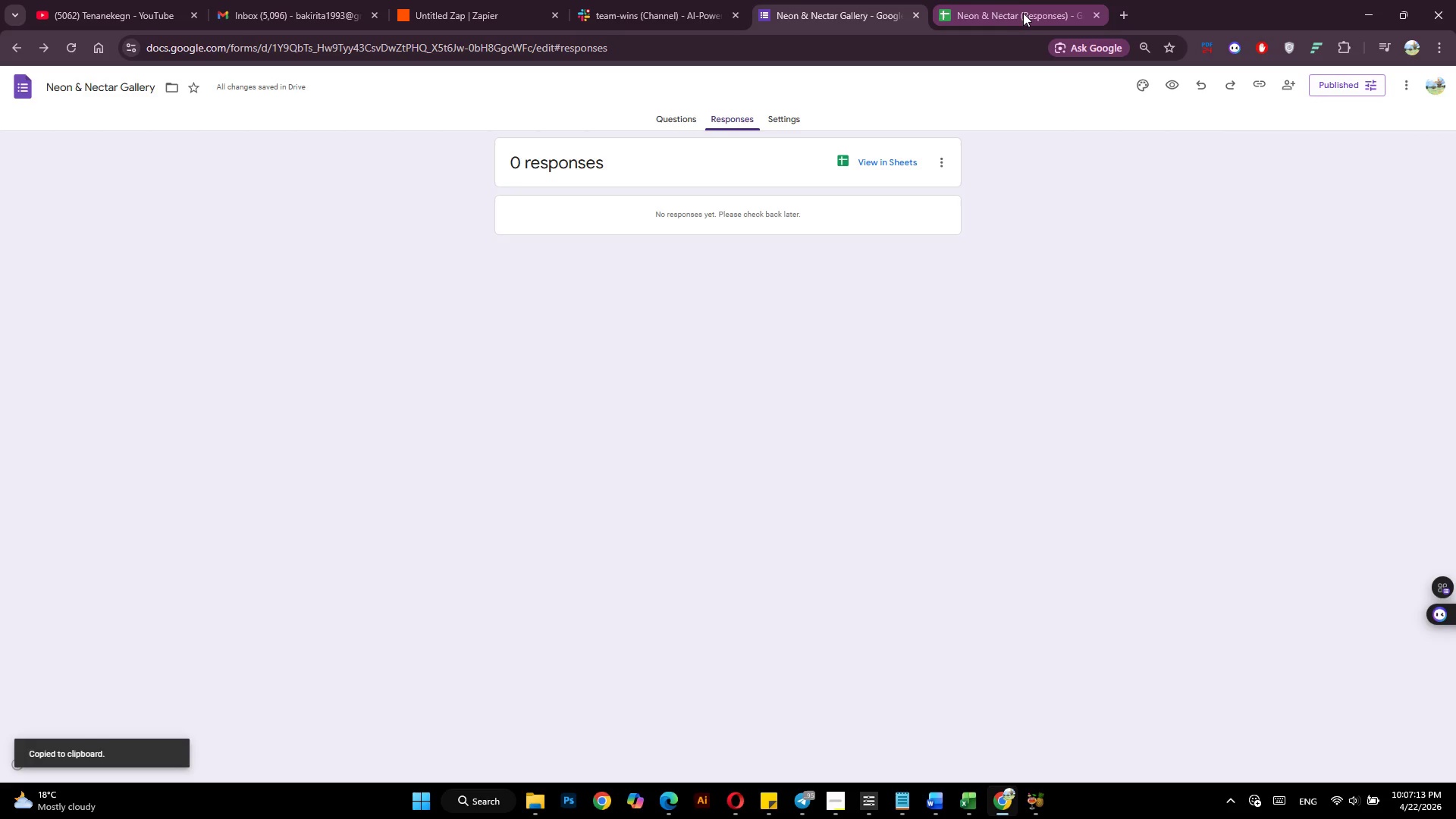 
wait(8.11)
 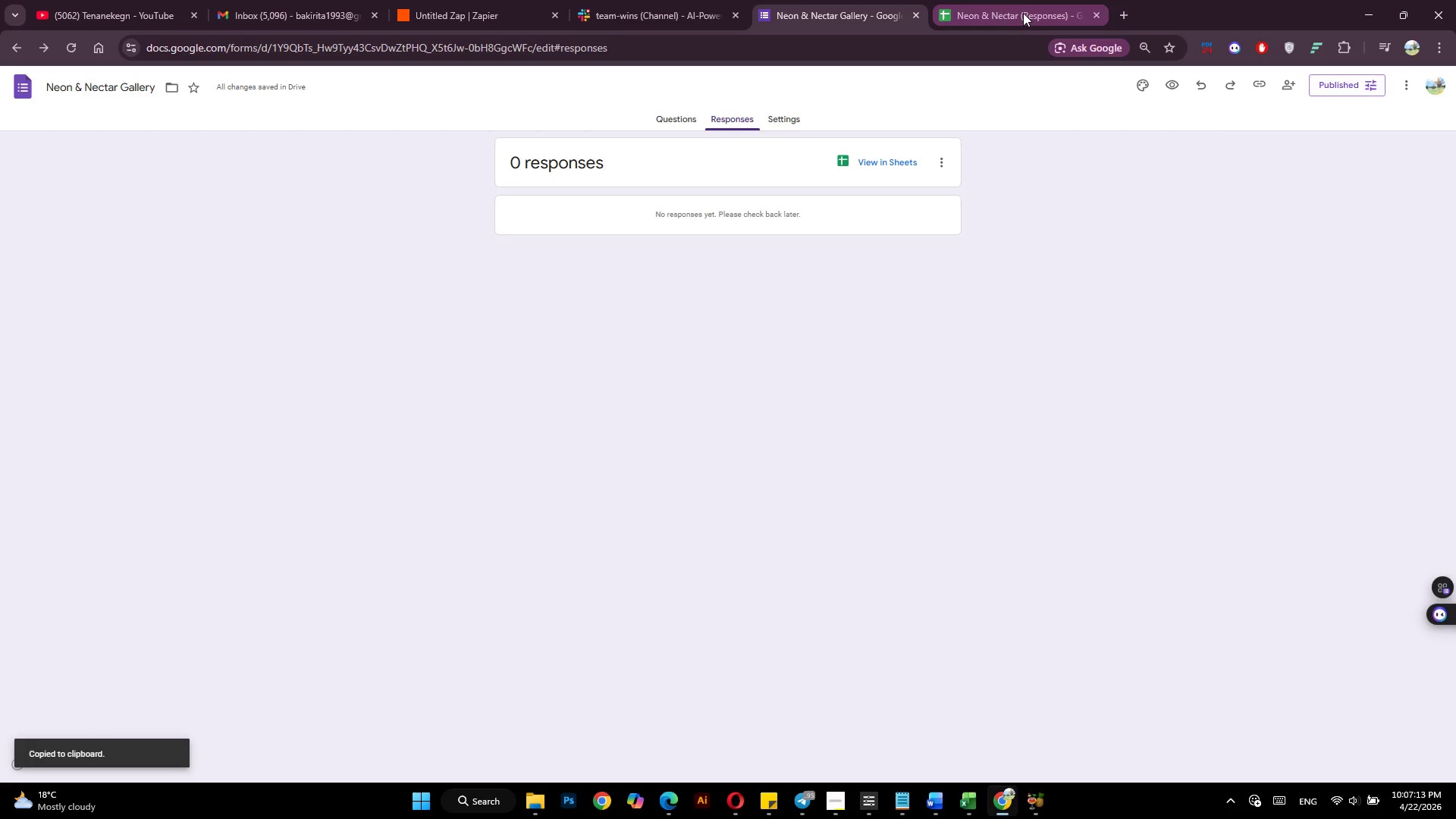 
right_click([15, 218])
 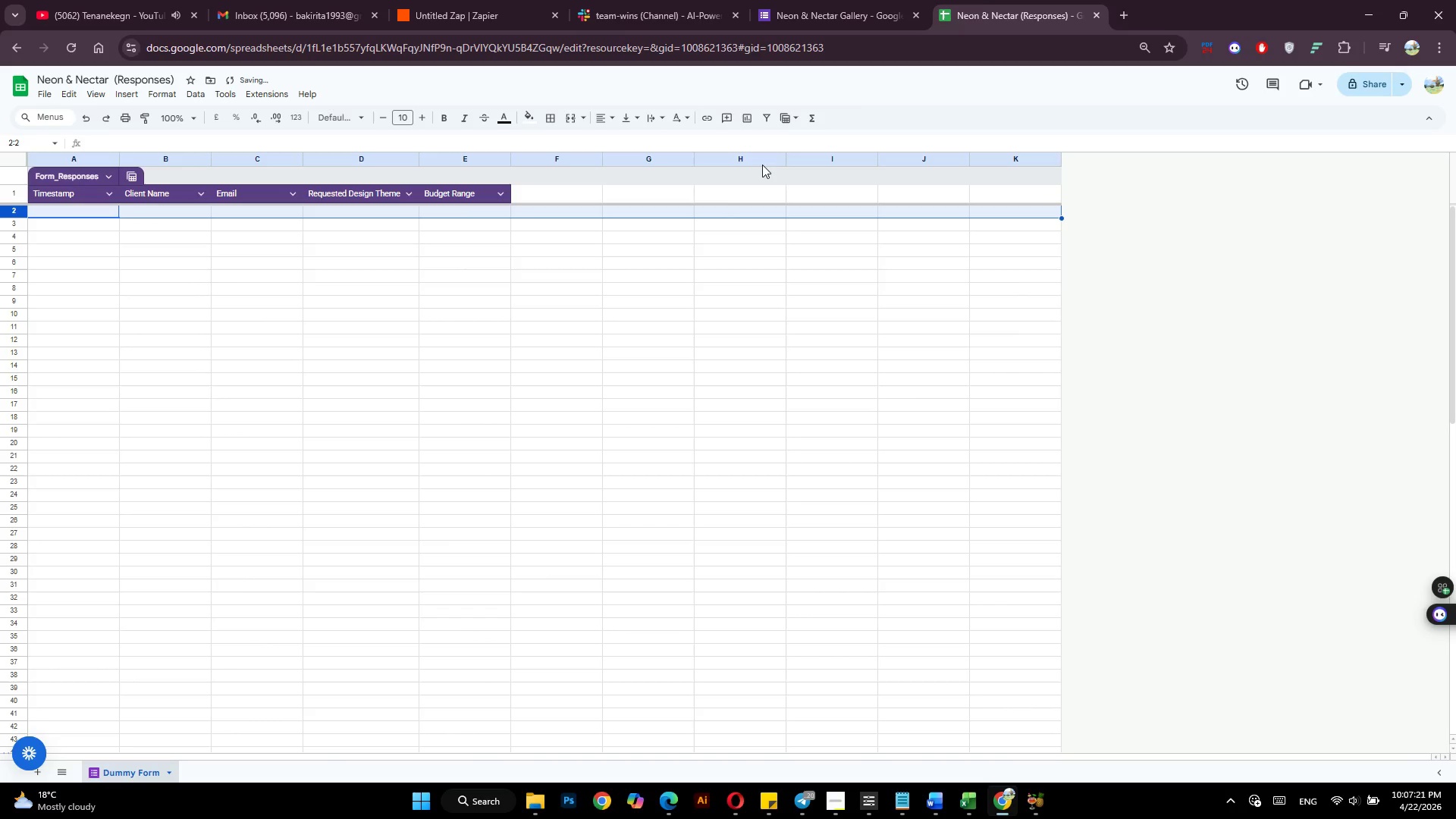 
left_click([1126, 15])
 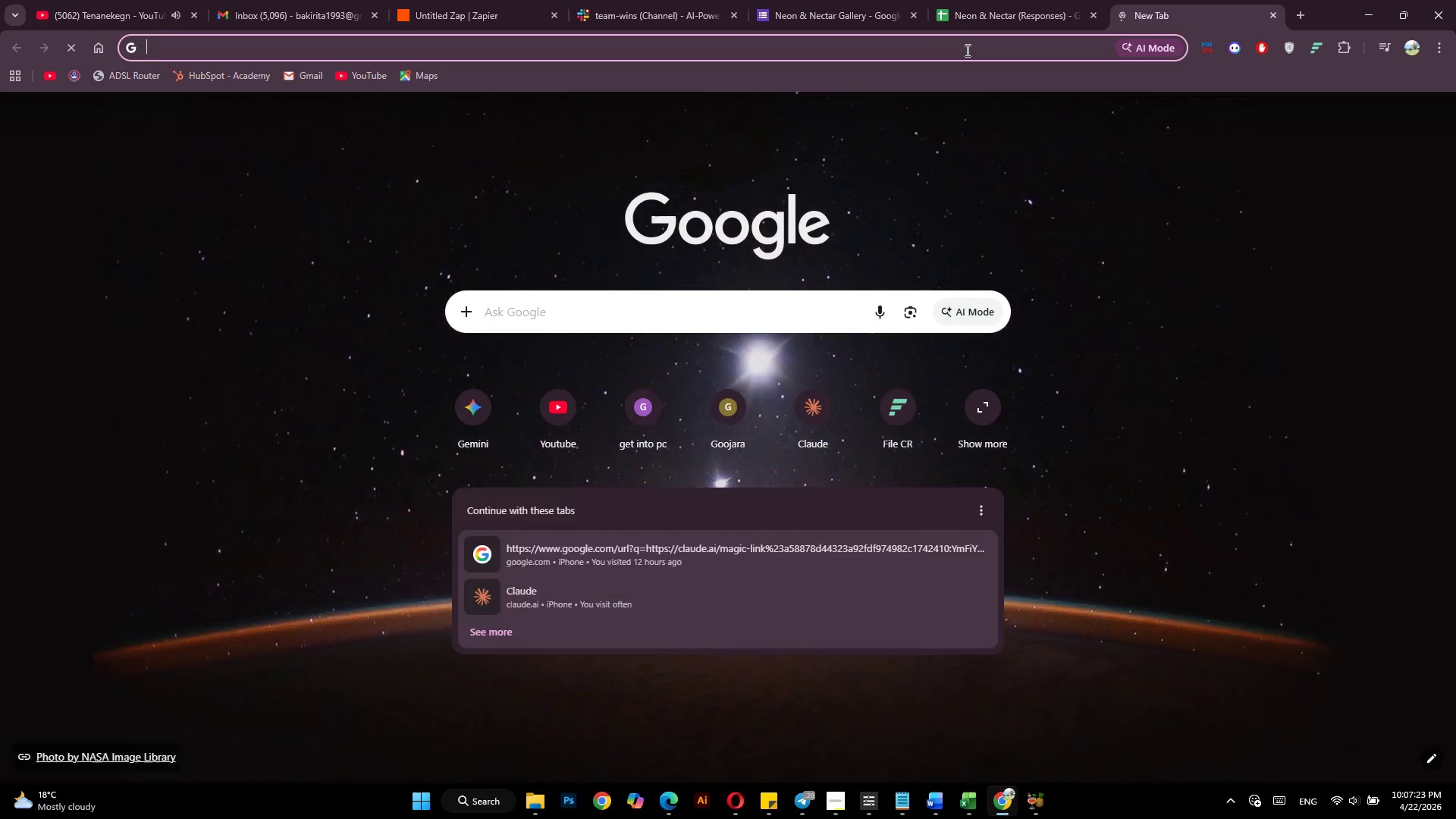 
right_click([966, 50])
 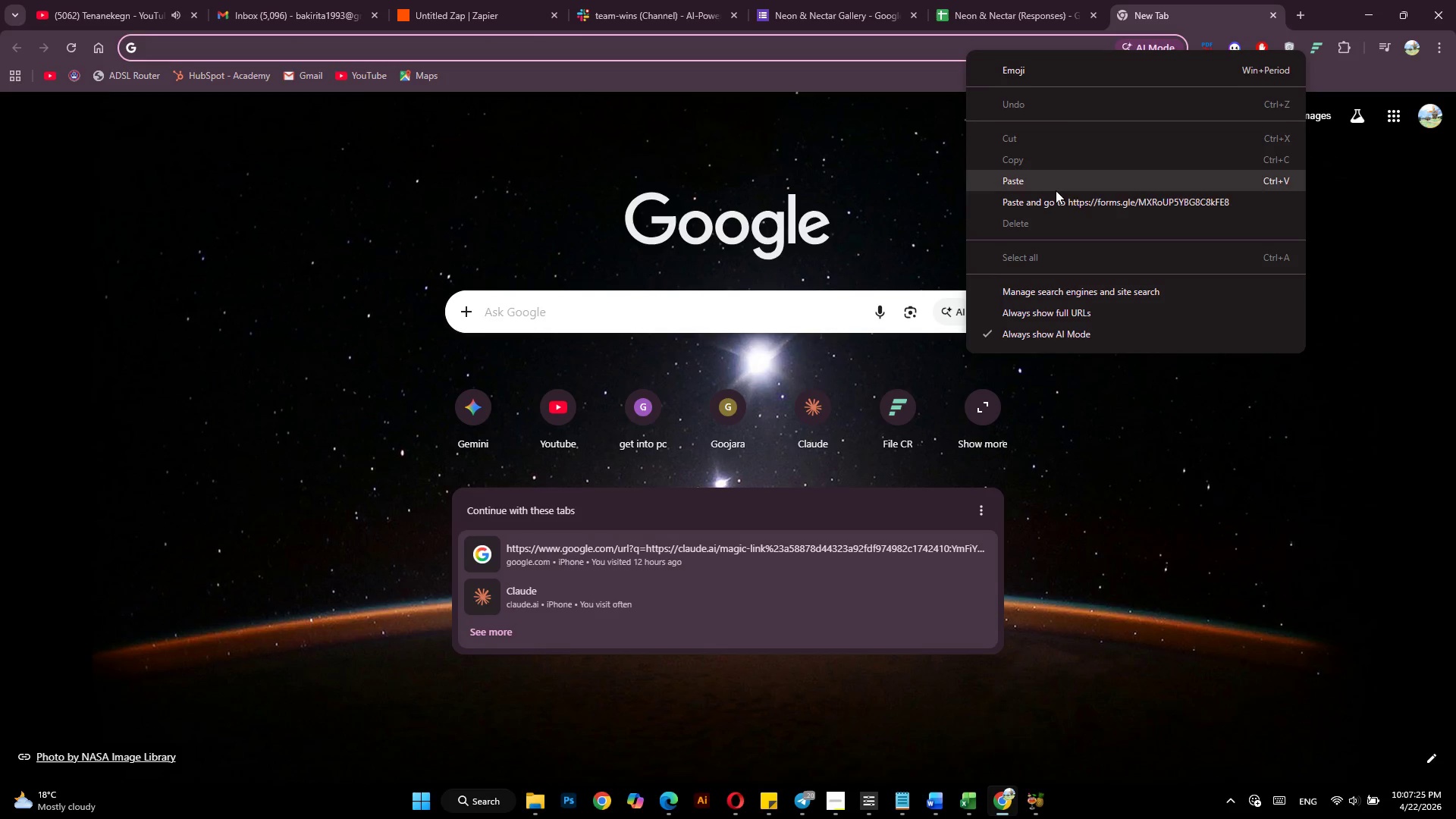 
left_click([1056, 199])
 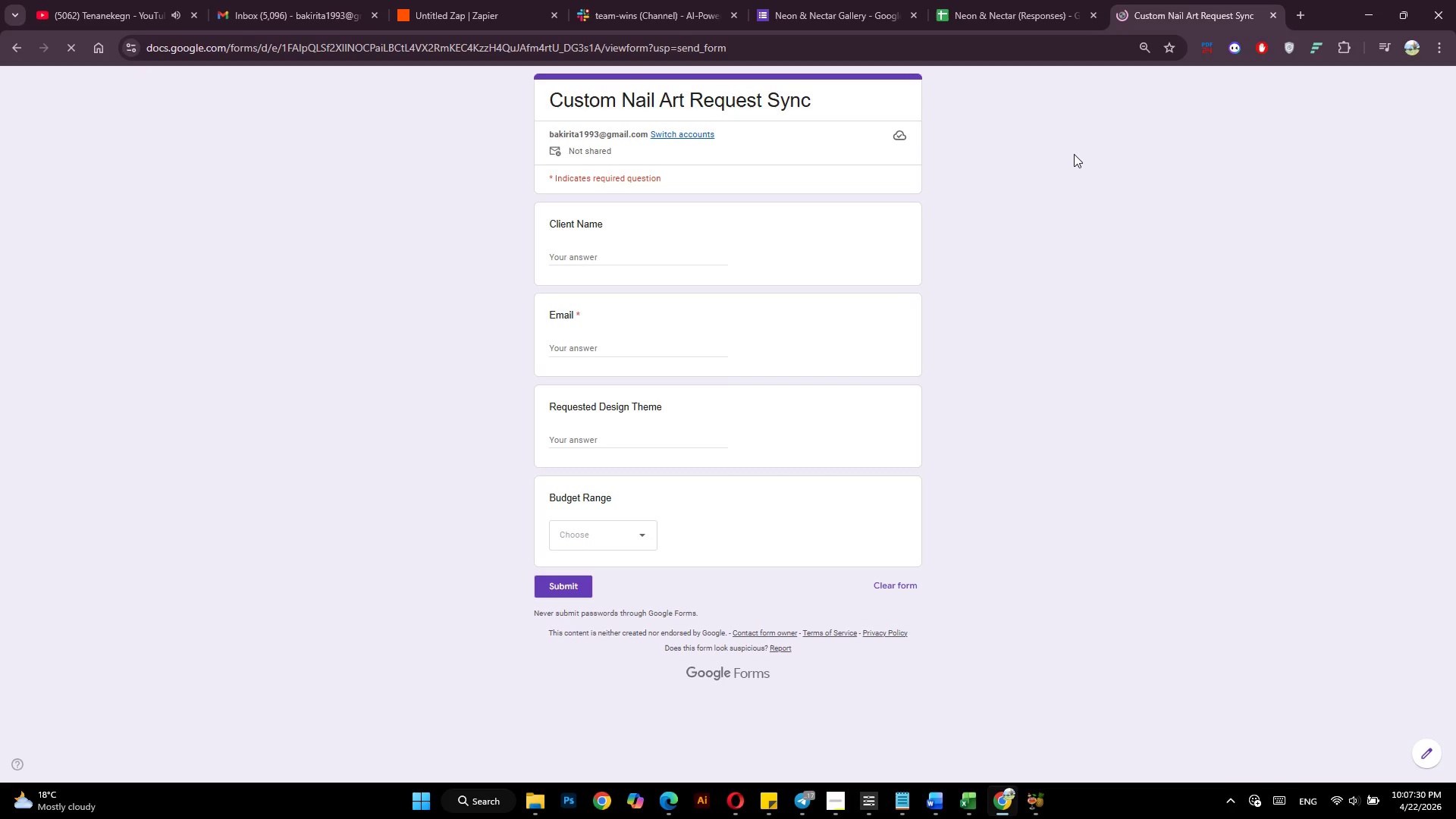 
wait(9.64)
 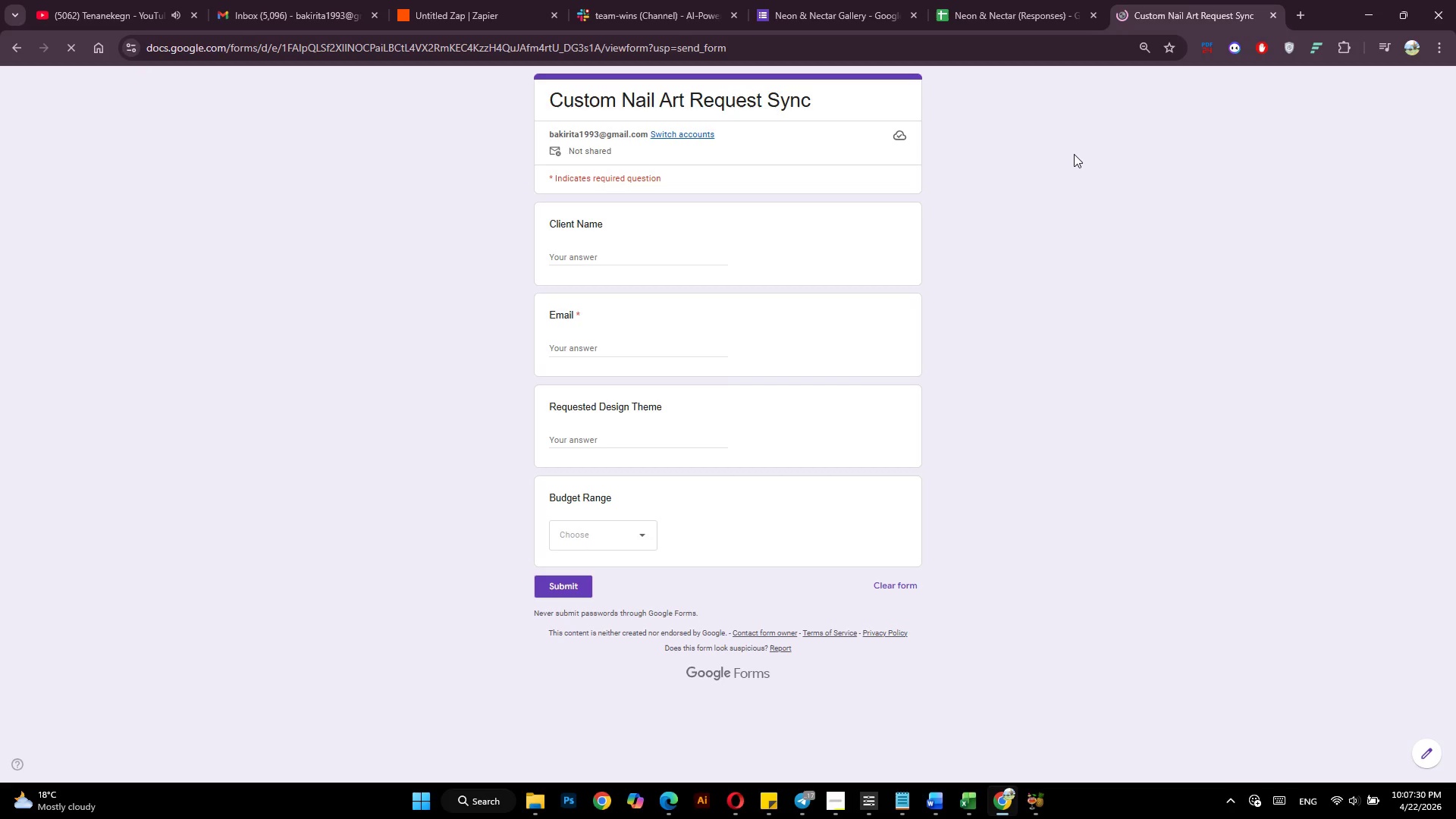 
type(Sara Tesfaye)
 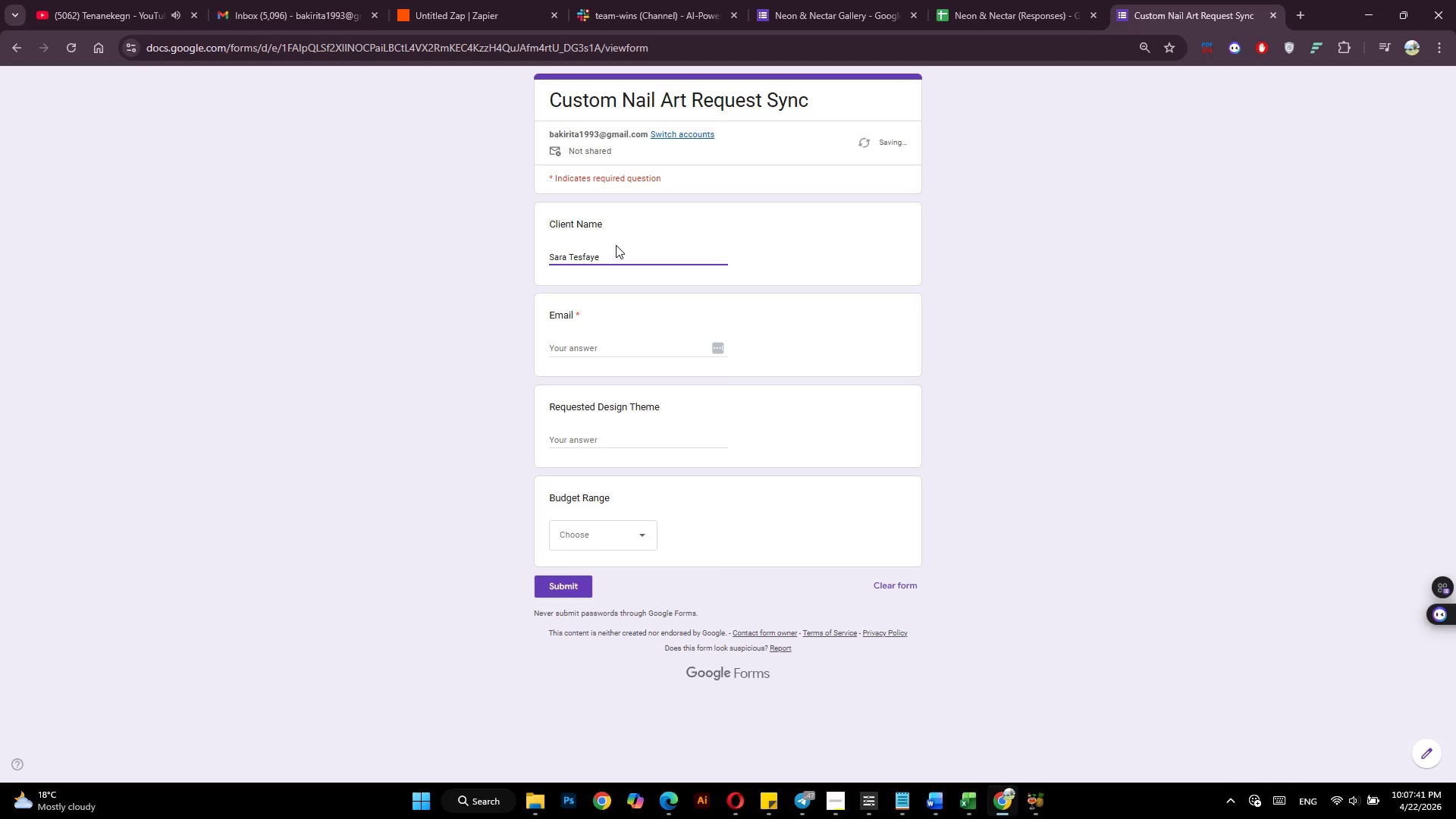 
left_click([605, 353])
 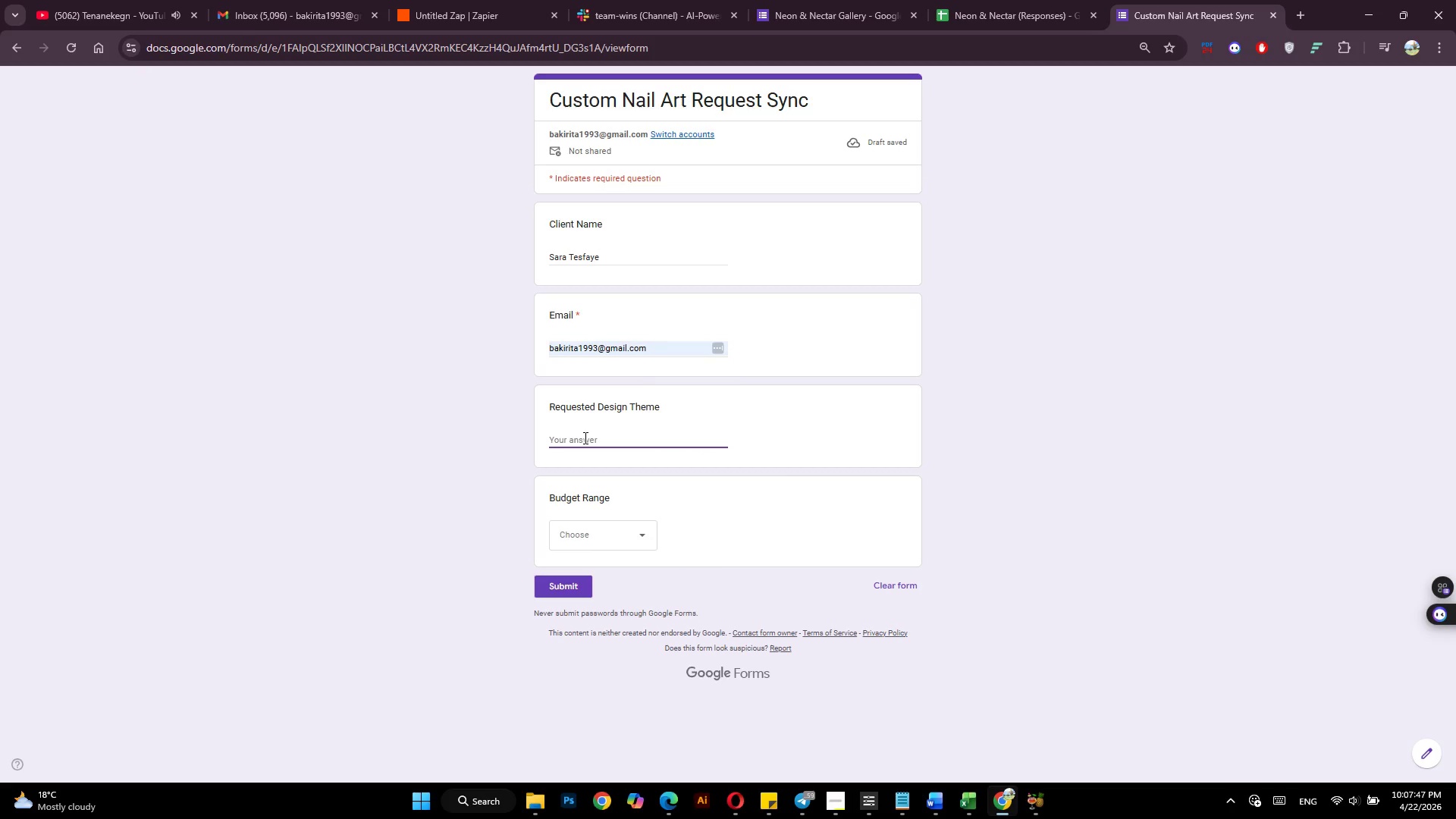 
wait(10.14)
 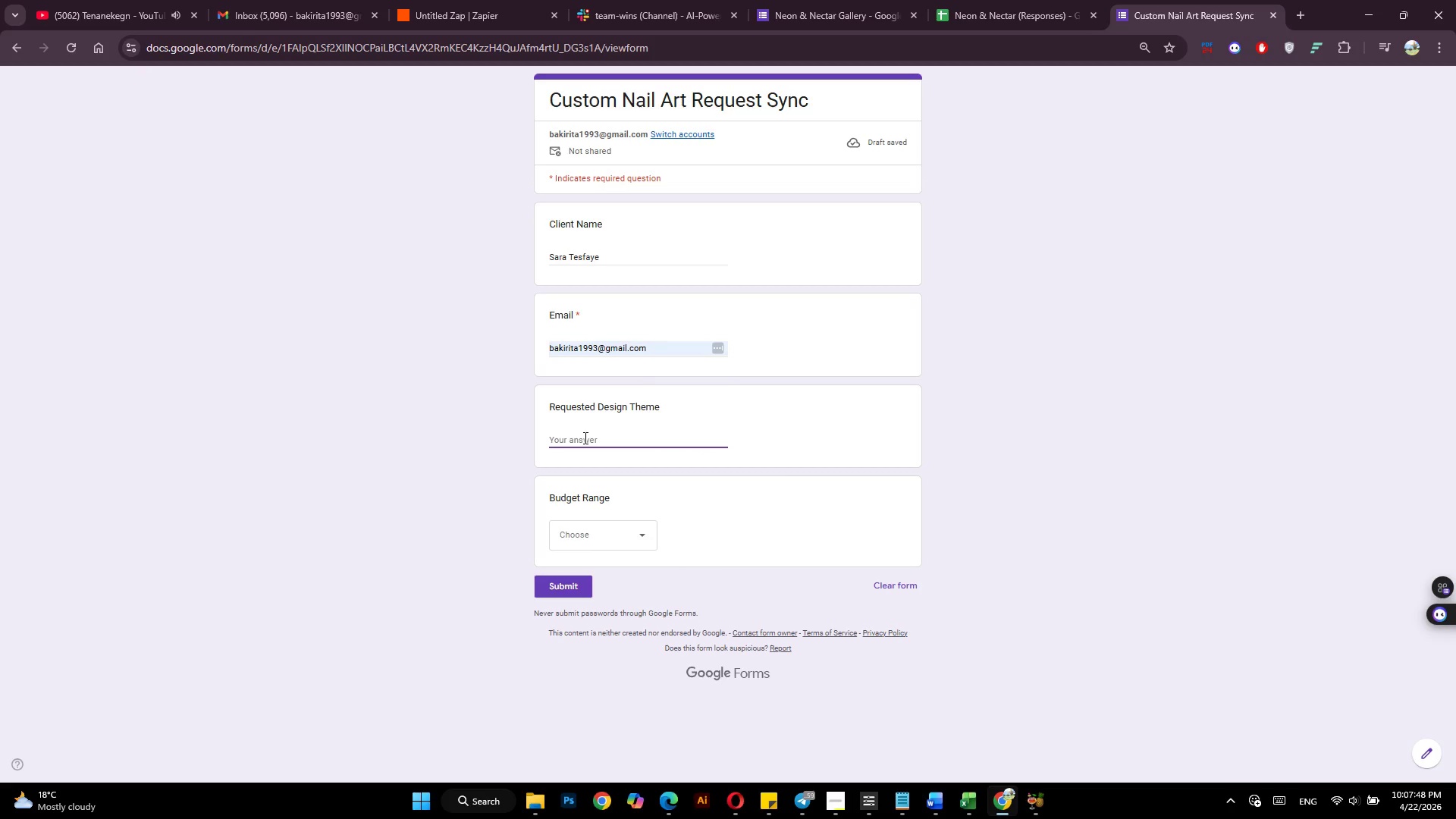 
type(Galaxy with glitter accents)
 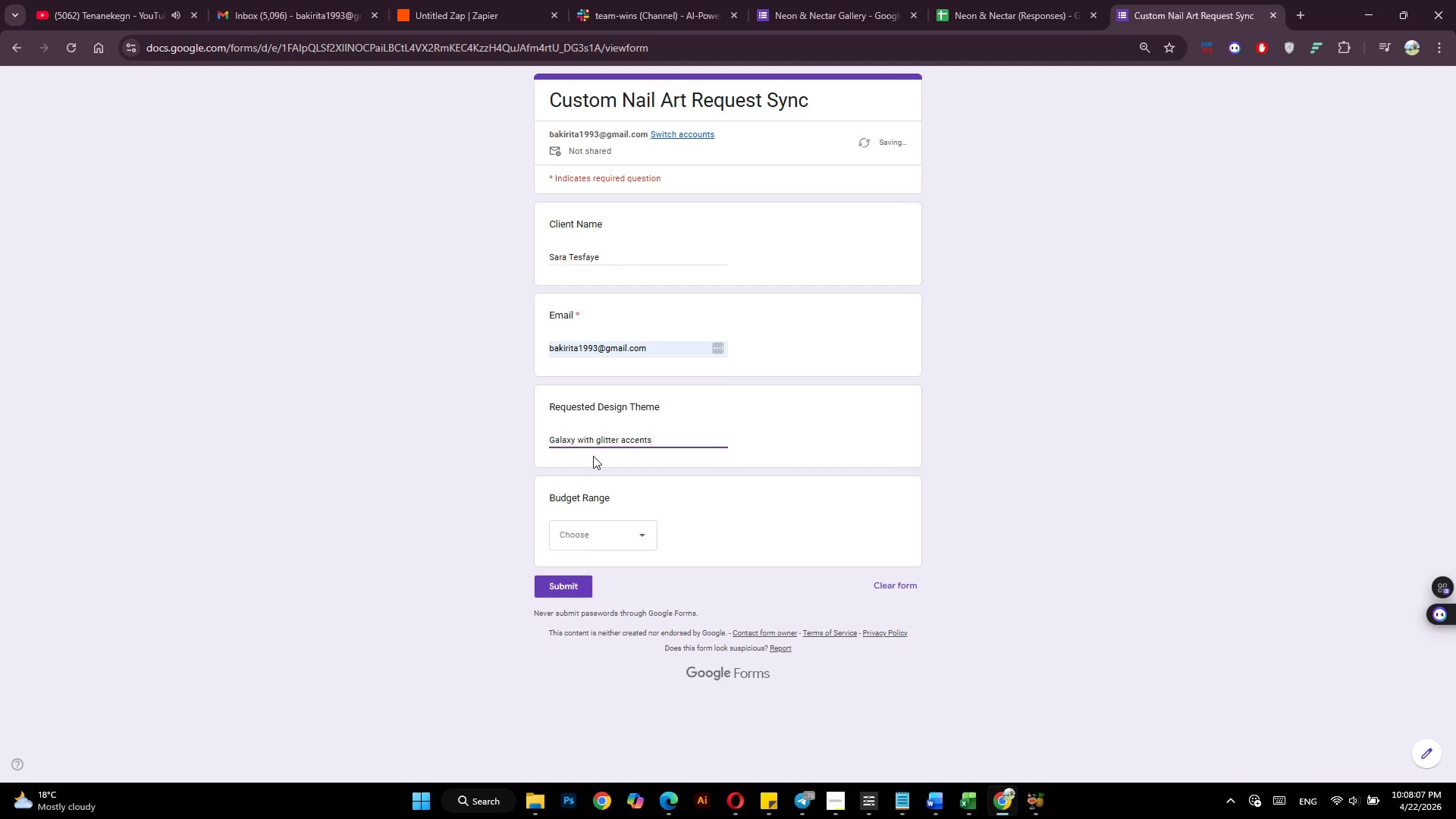 
left_click([621, 539])
 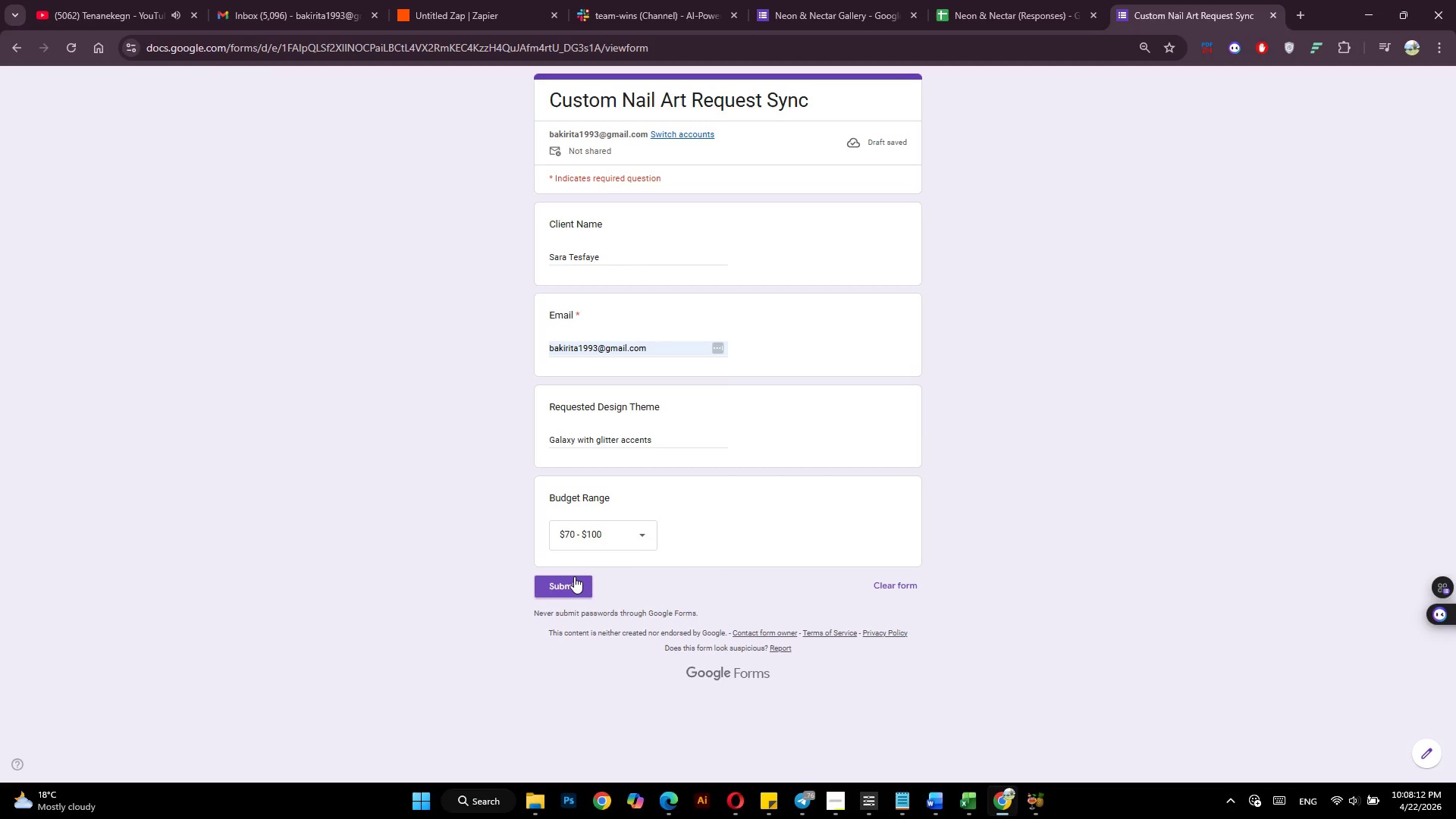 
wait(6.52)
 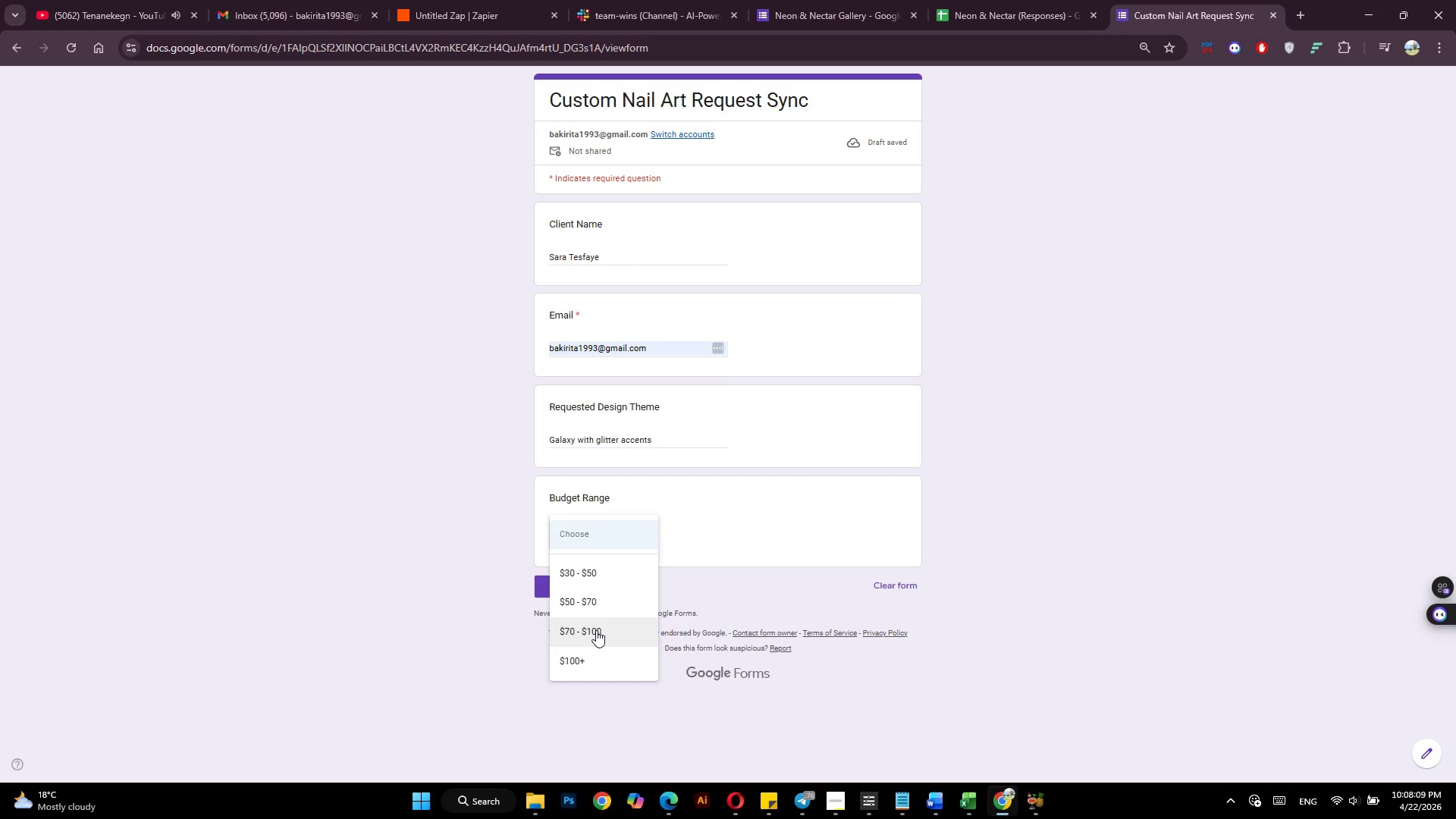 
left_click([574, 576])
 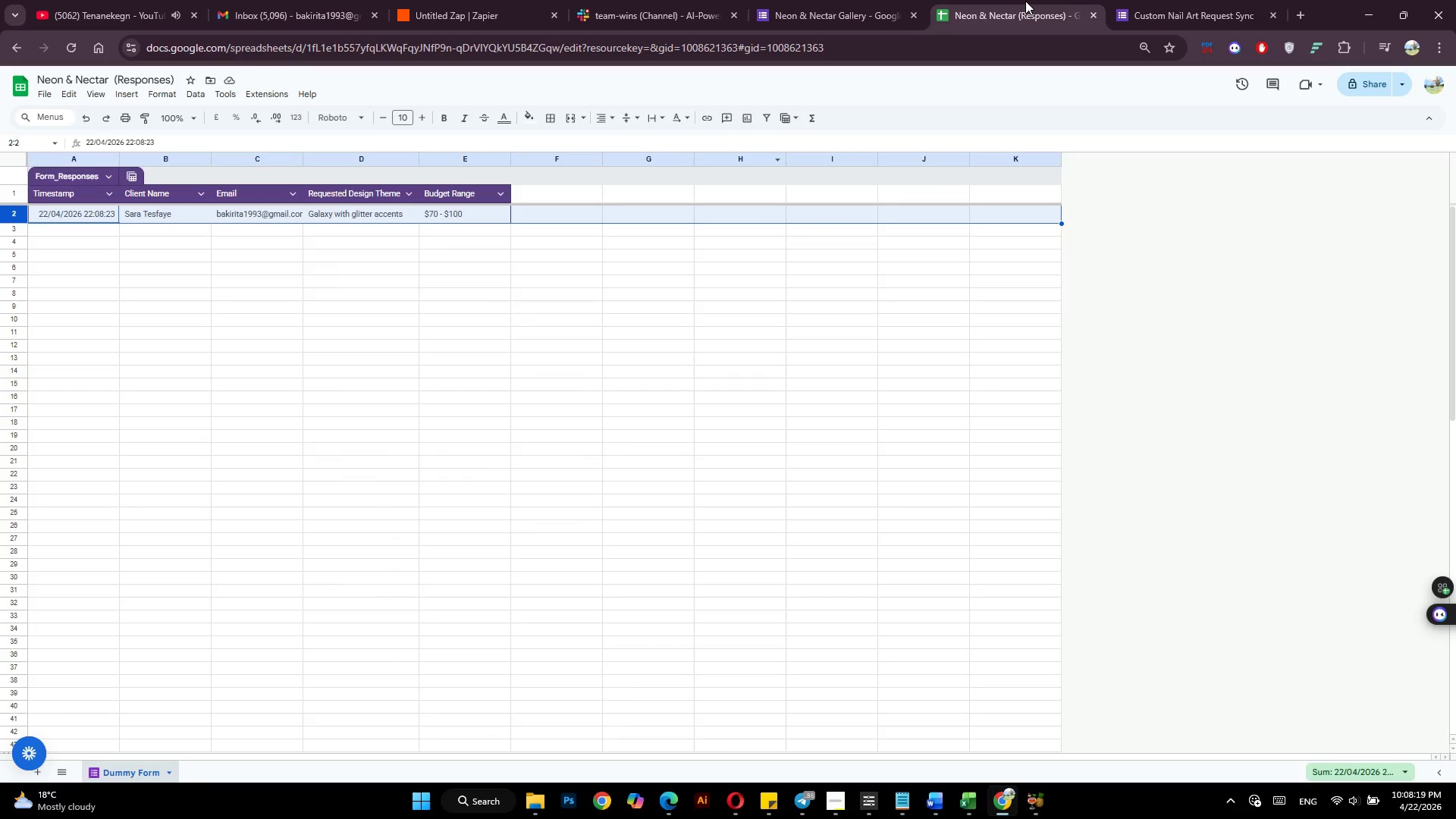 
wait(7.26)
 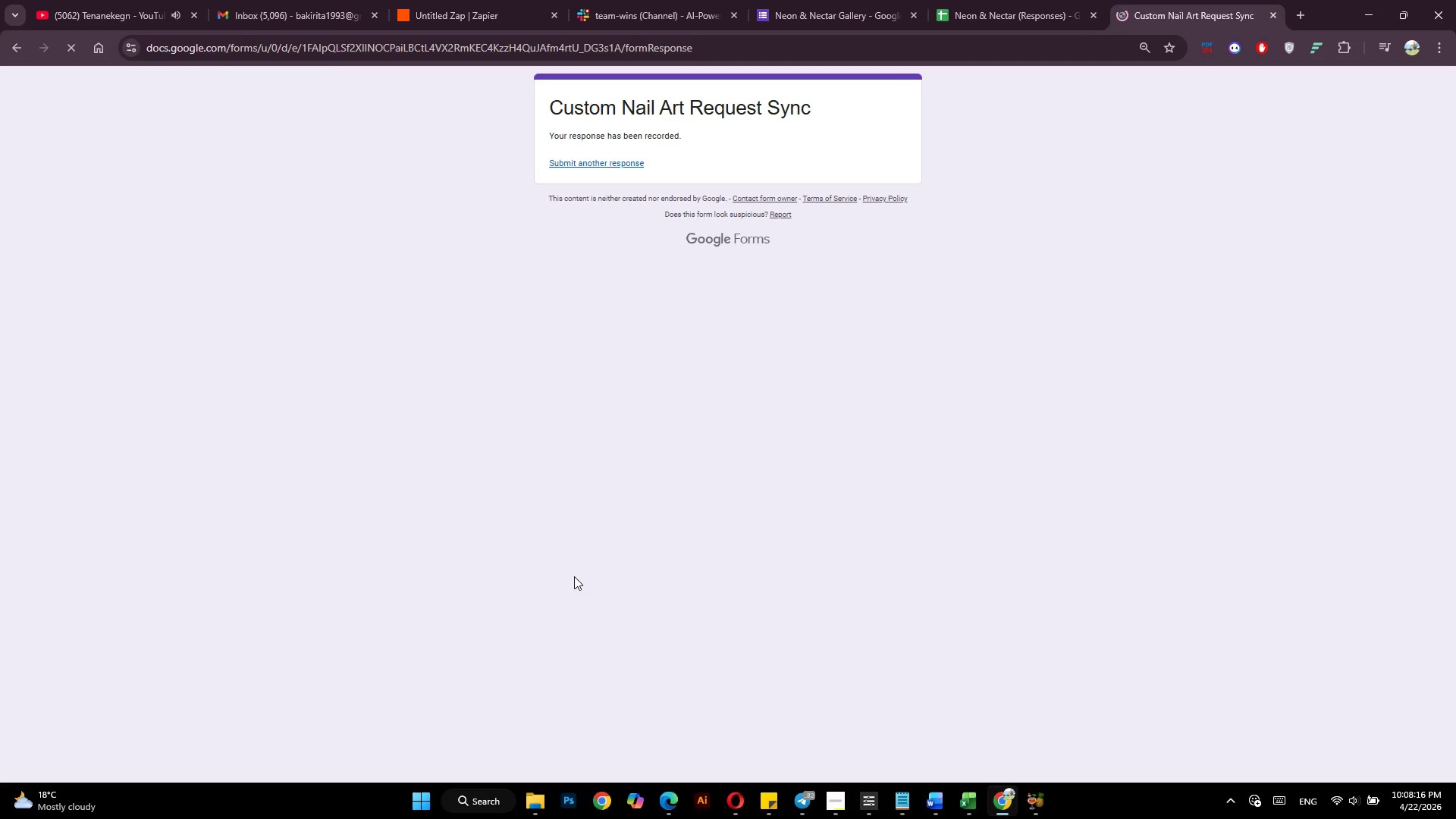 
left_click([306, 510])
 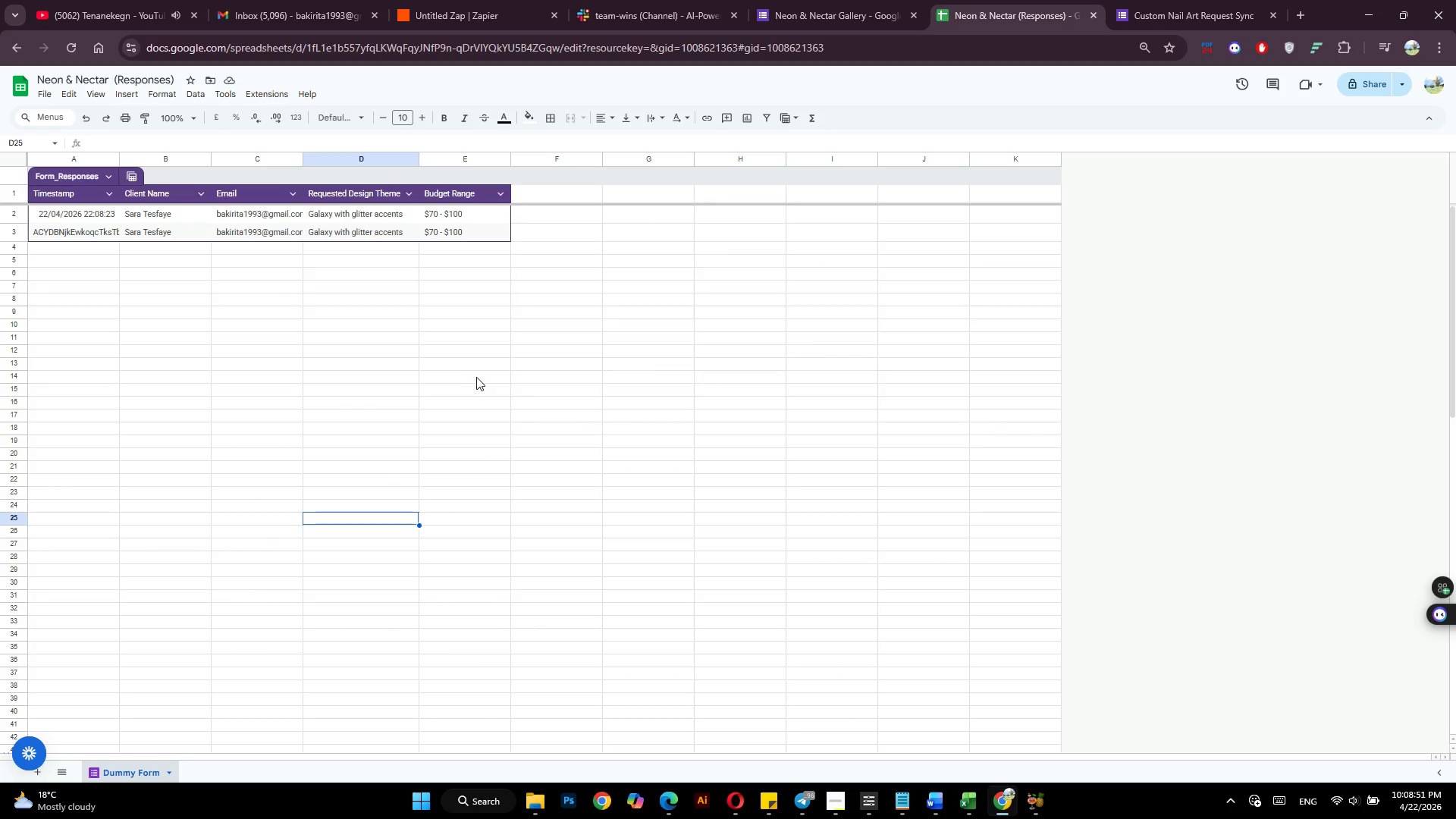 
wait(34.58)
 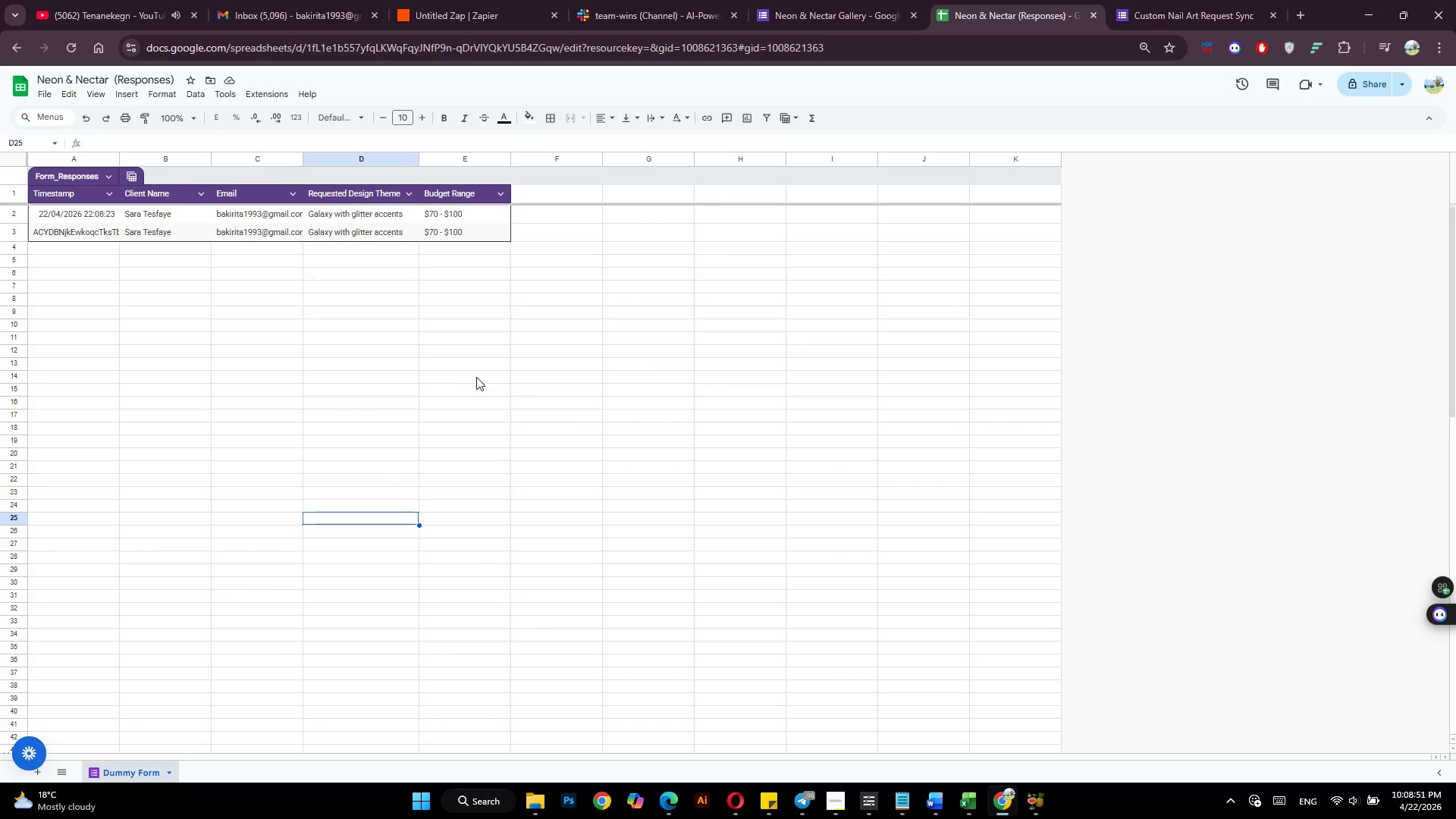 
left_click([322, 12])
 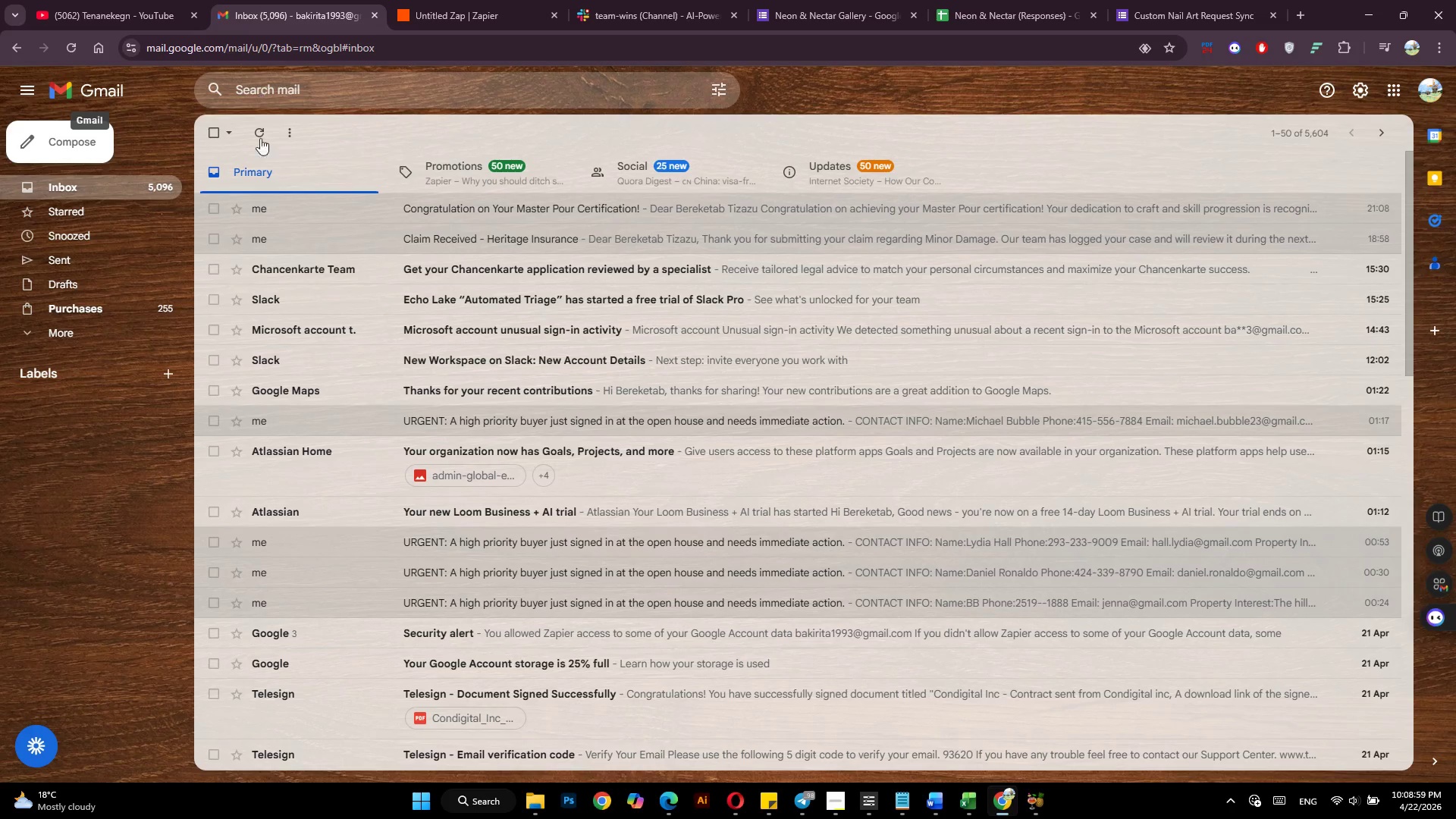 
left_click([259, 136])
 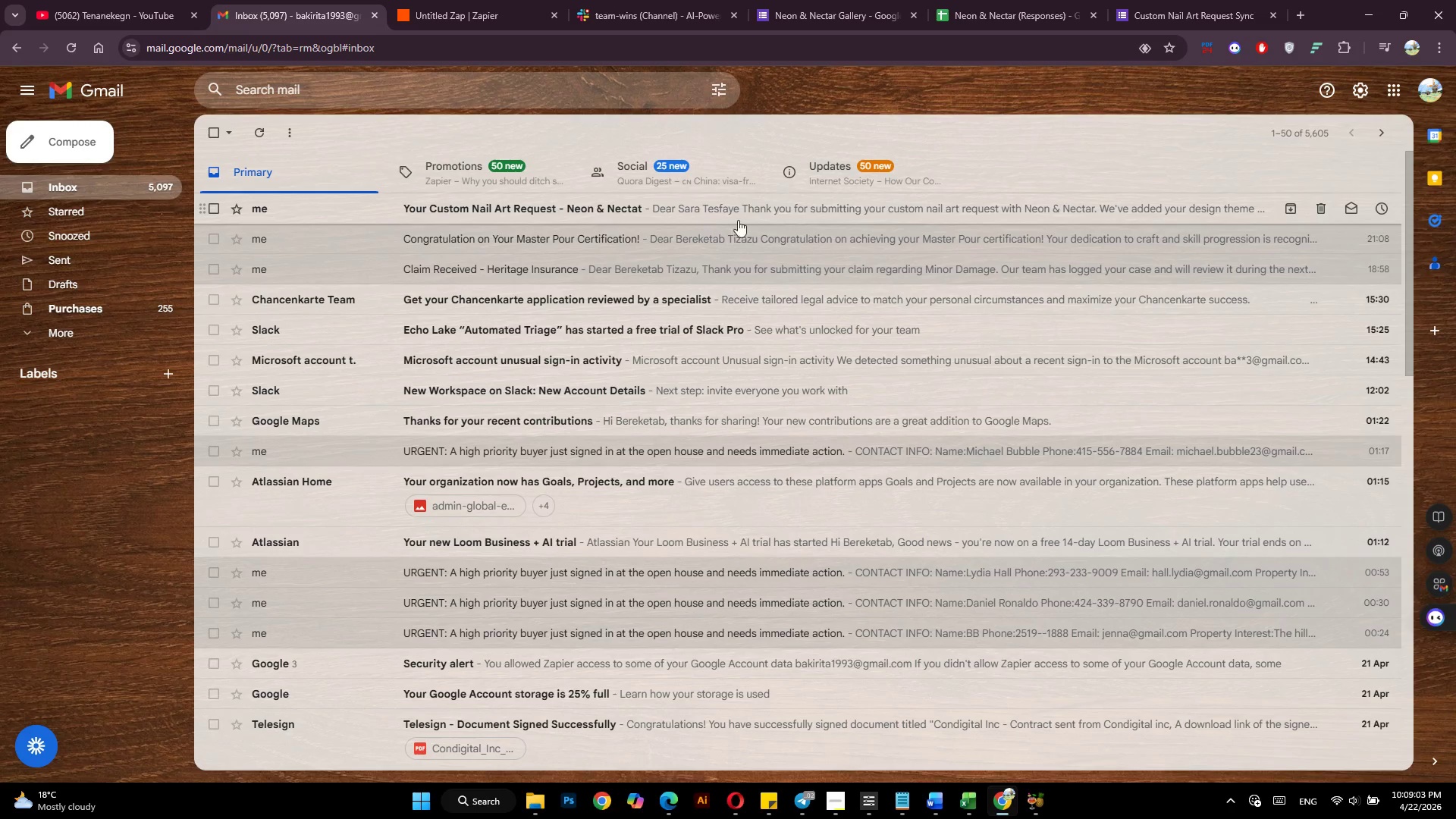 